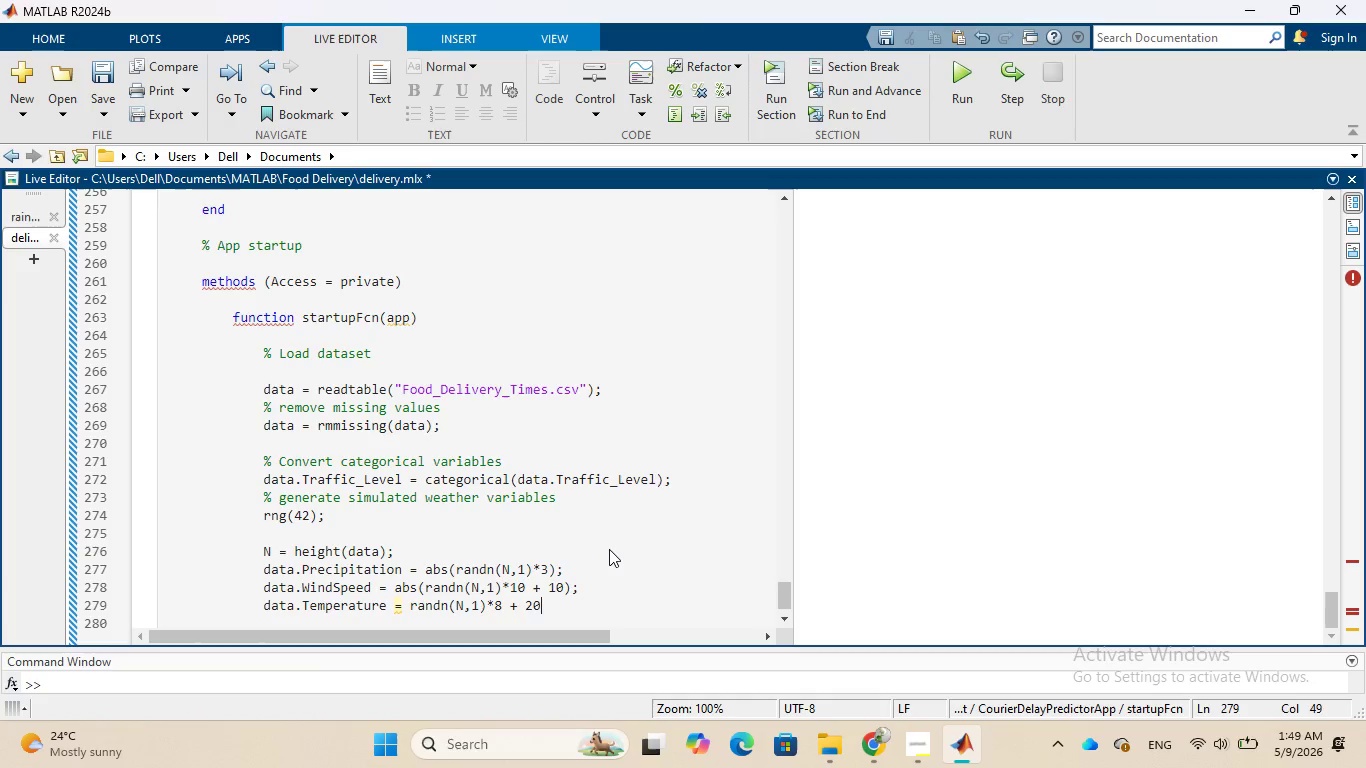 
key(Semicolon)
 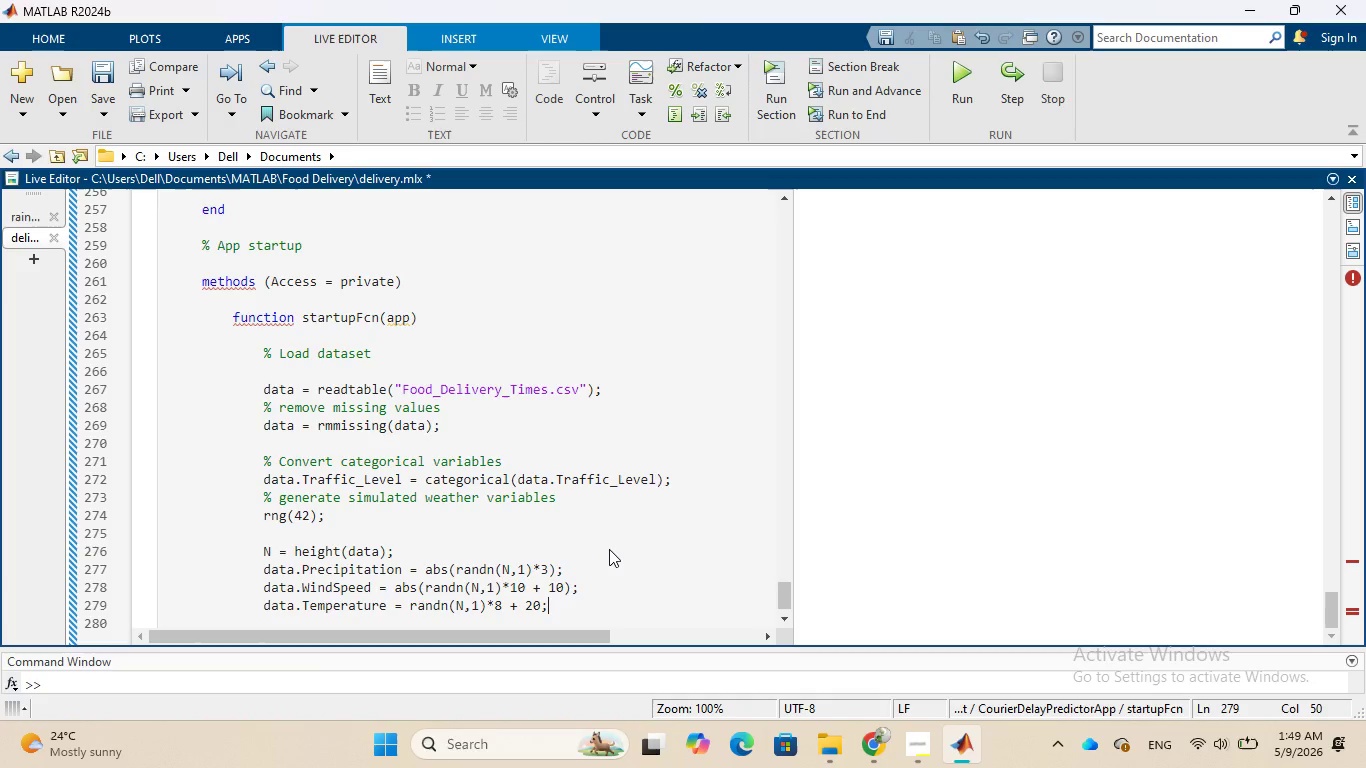 
wait(6.55)
 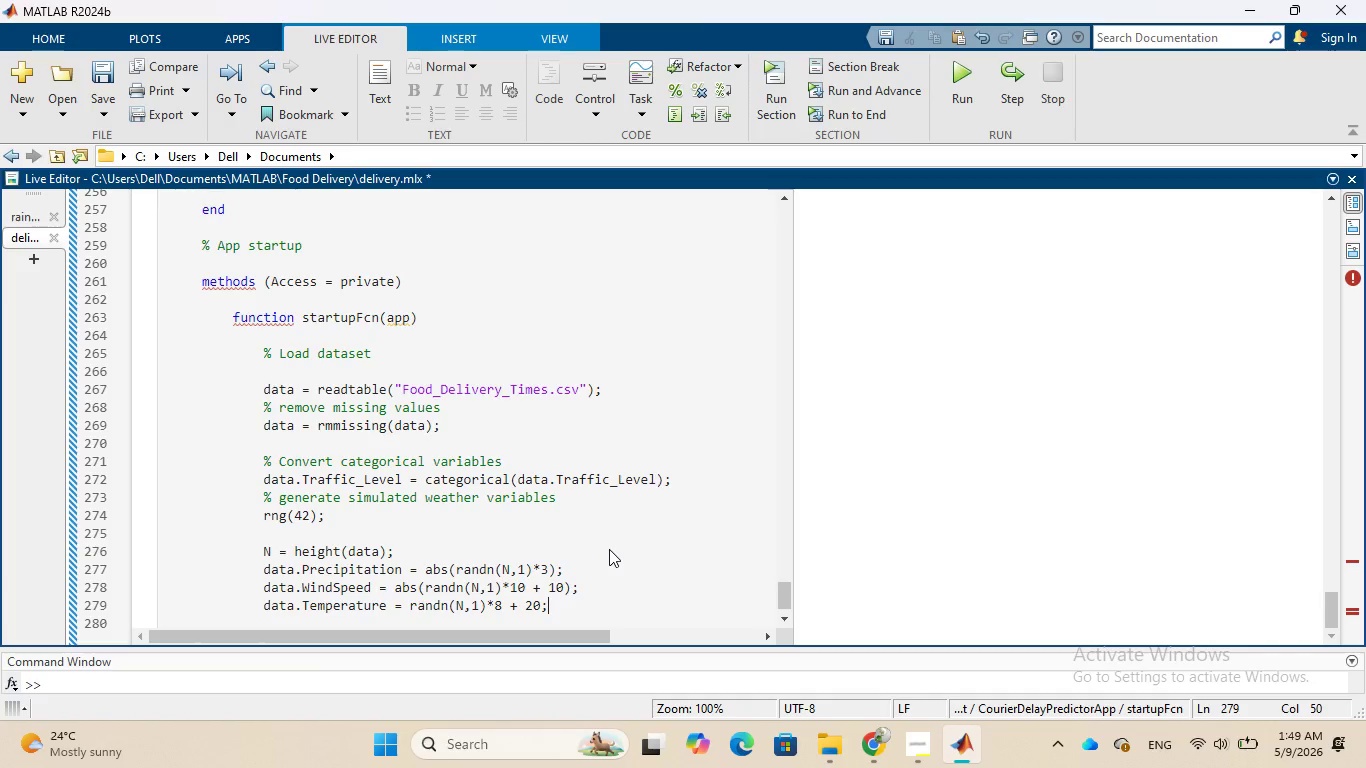 
key(Enter)
 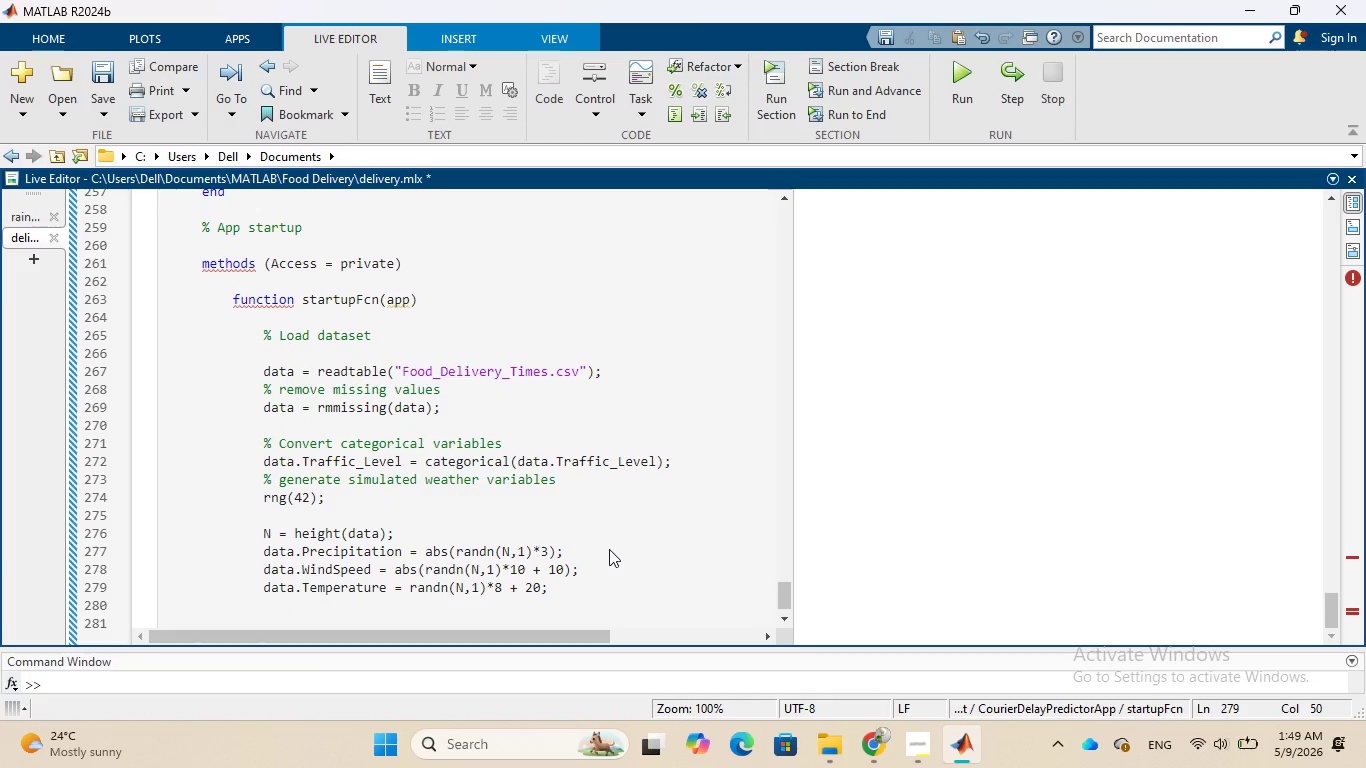 
key(Enter)
 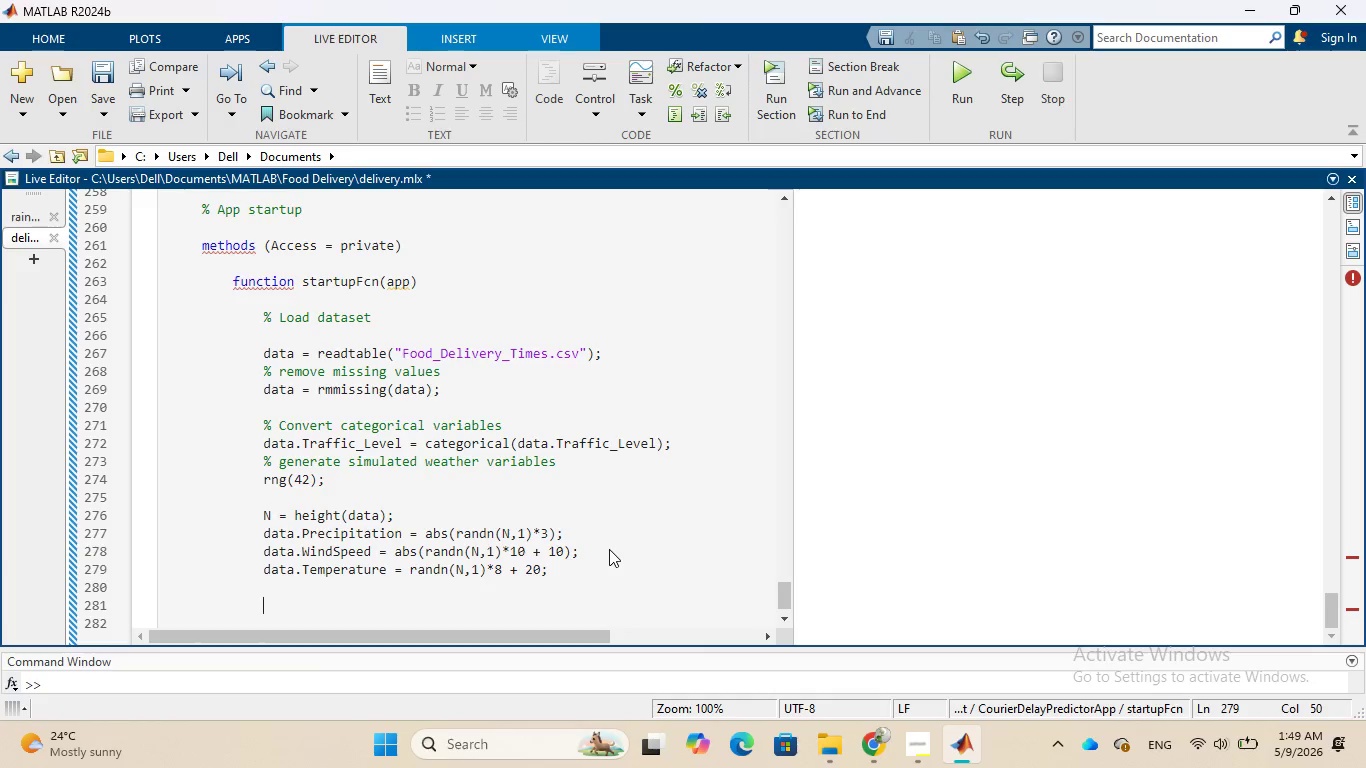 
key(Shift+5)
 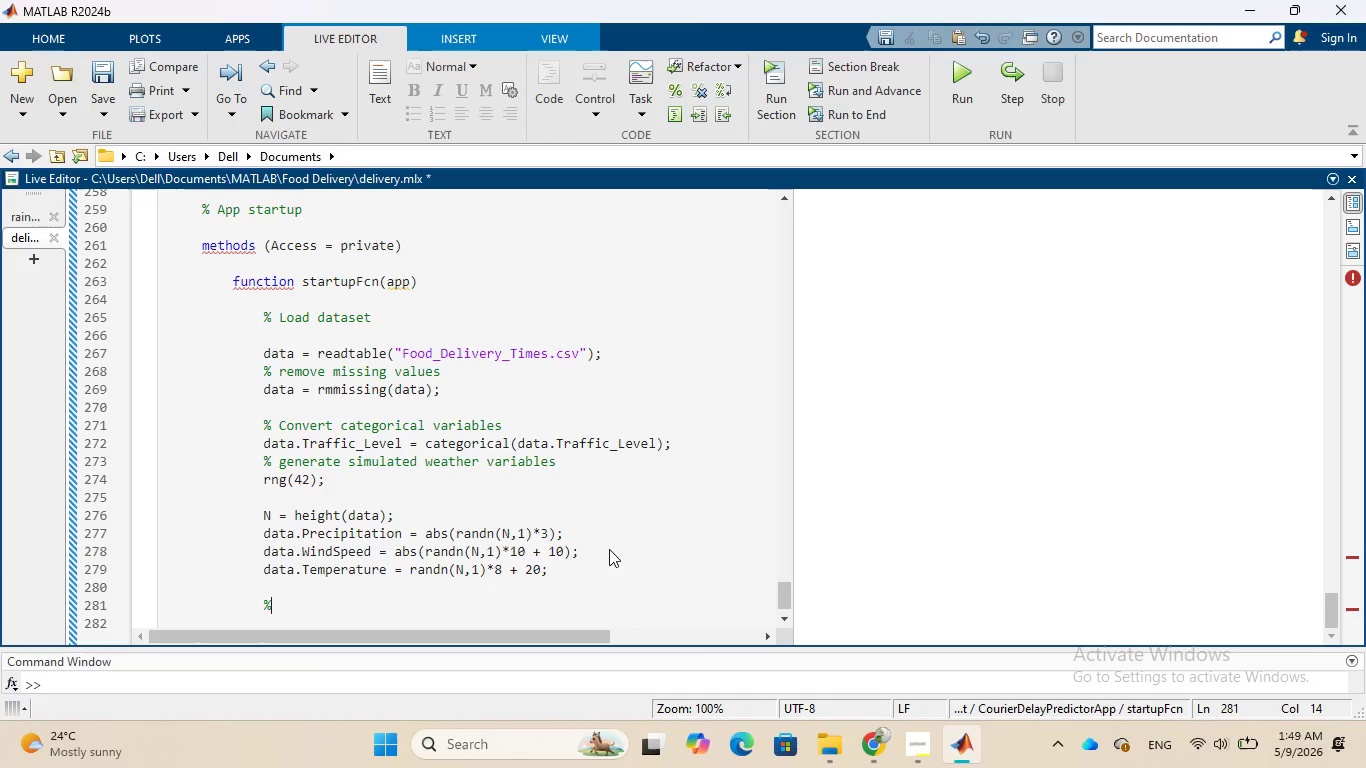 
key(Space)
 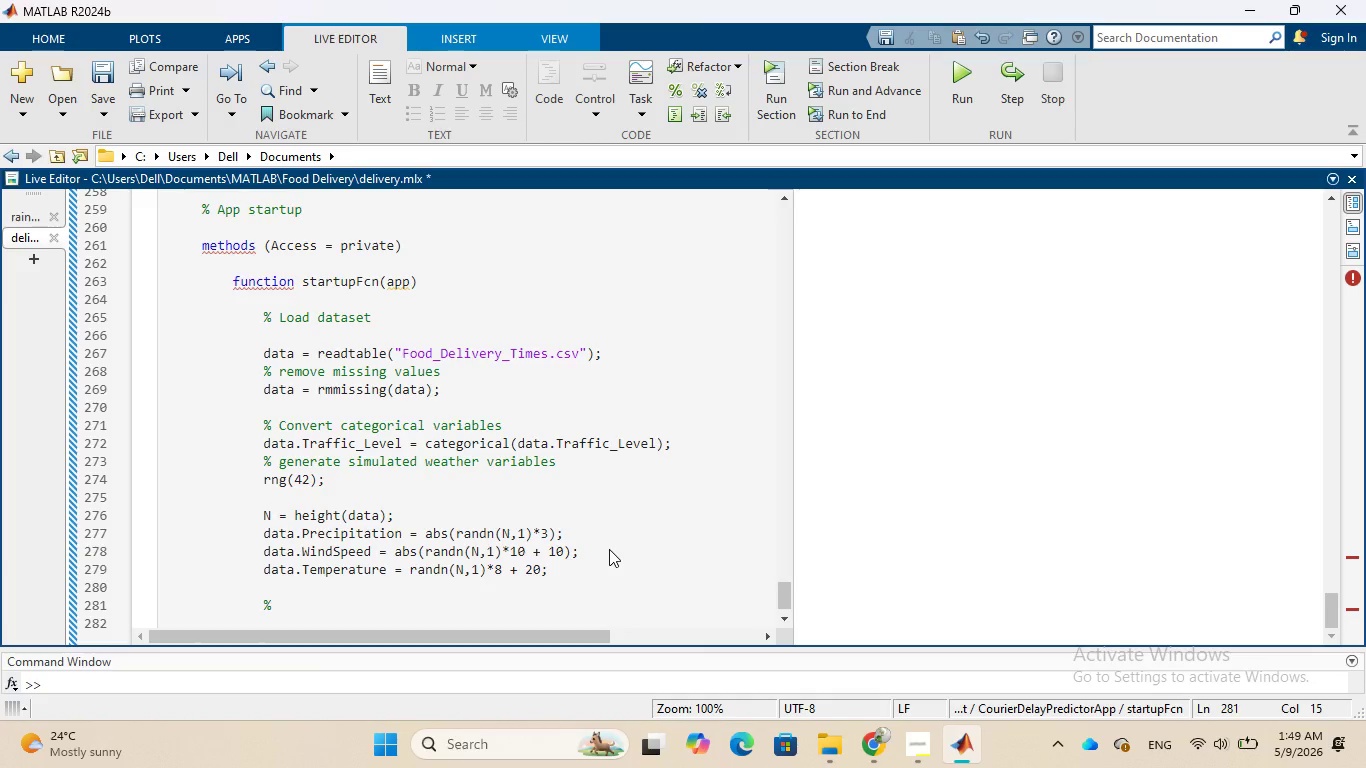 
type(Rename)
 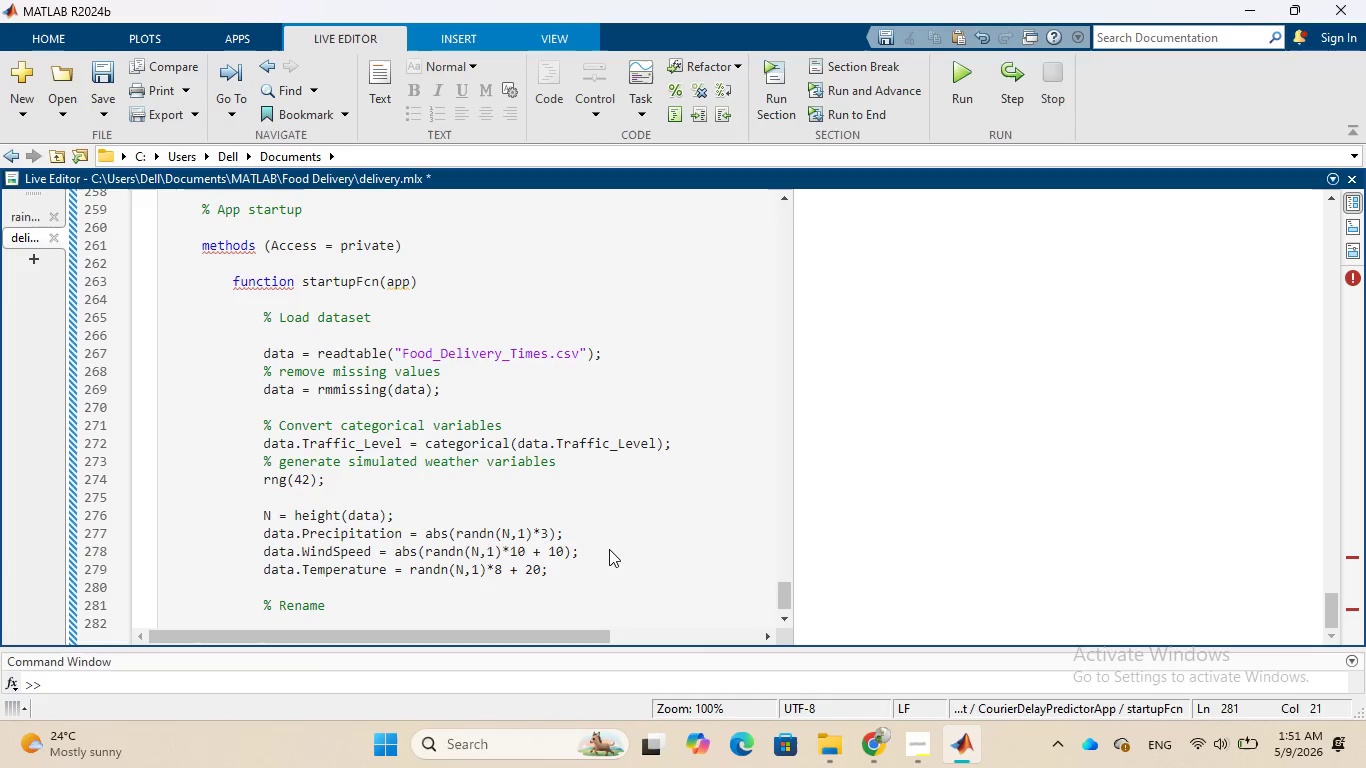 
wait(138.11)
 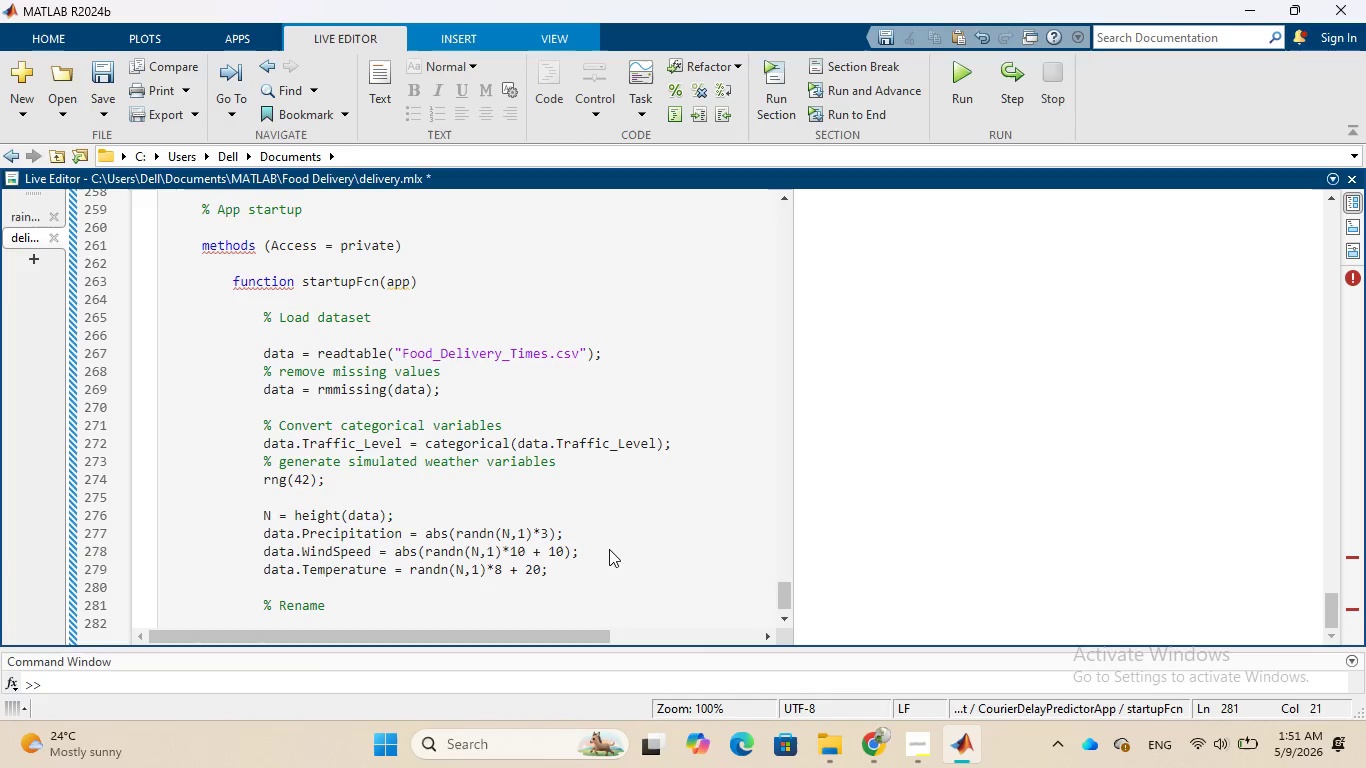 
type( variables)
 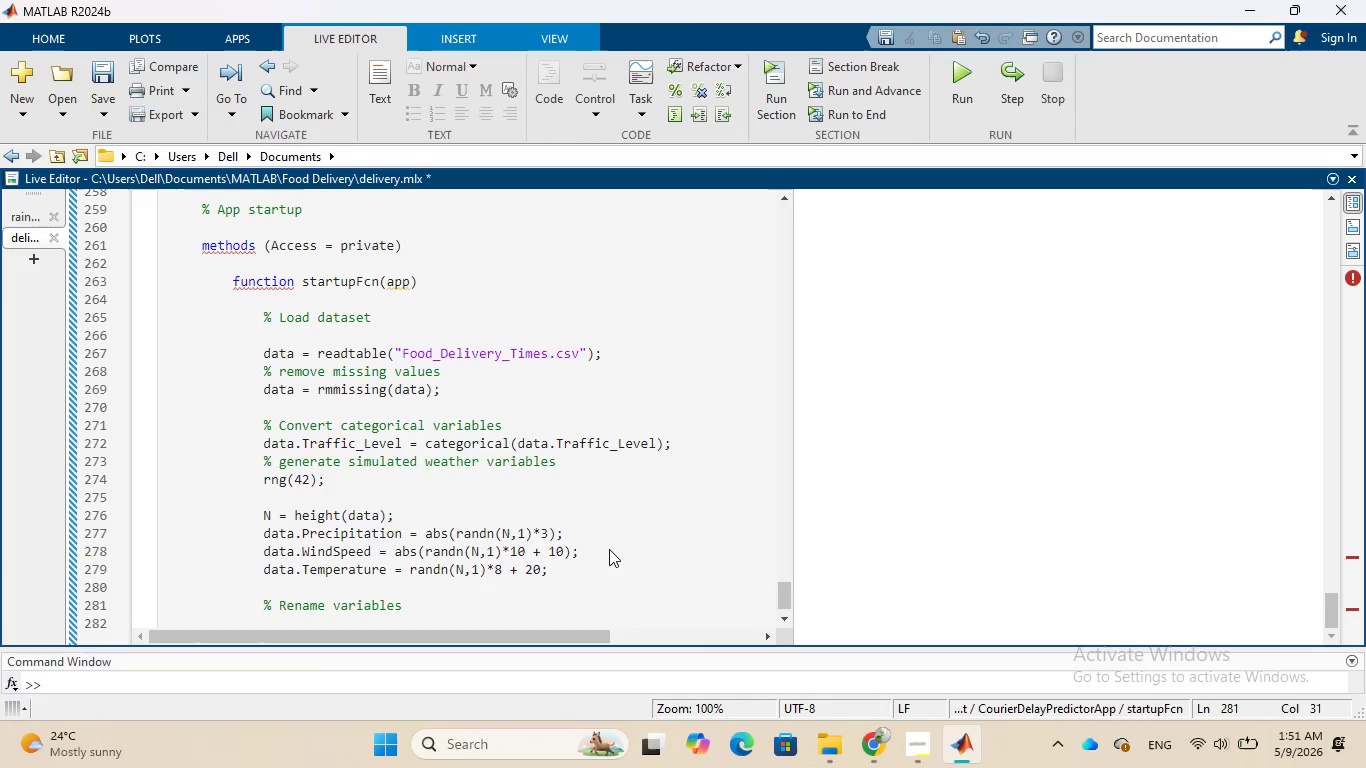 
key(Enter)
 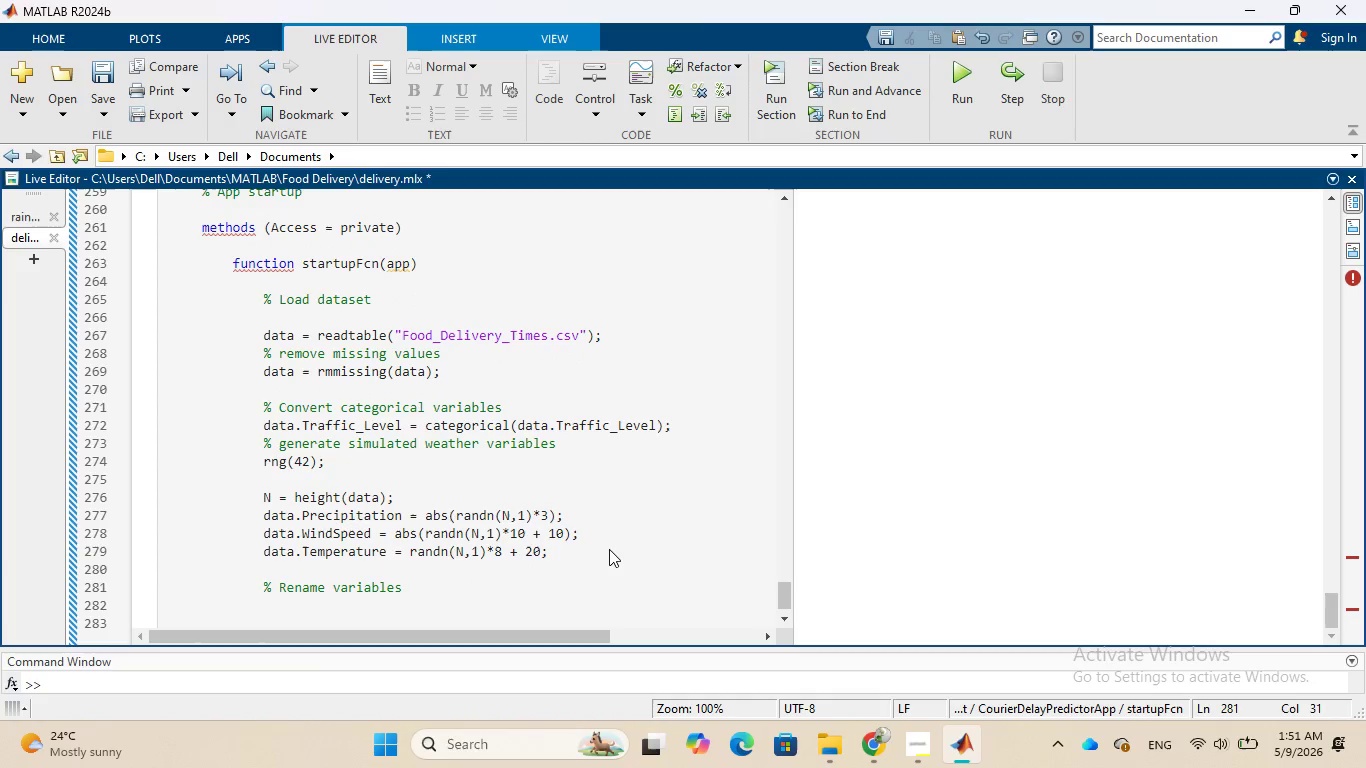 
wait(8.56)
 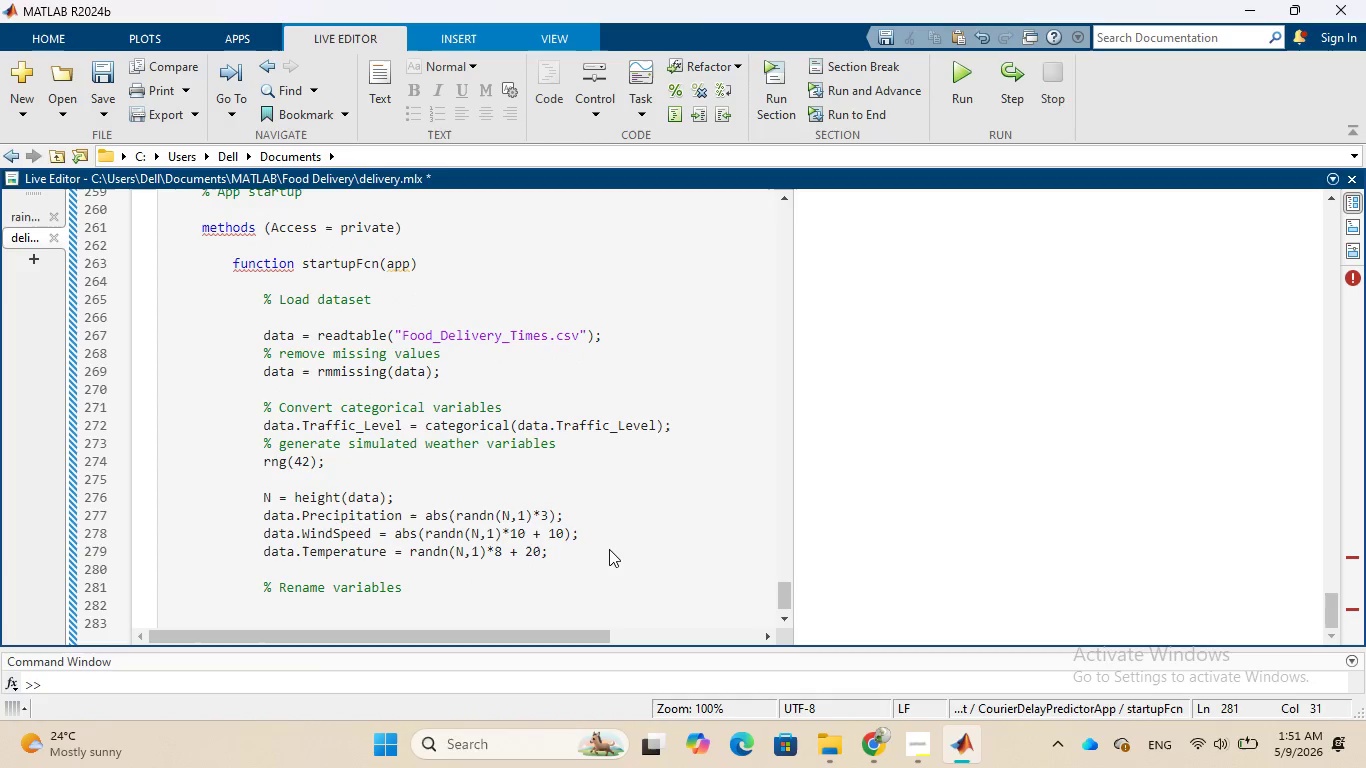 
key(Enter)
 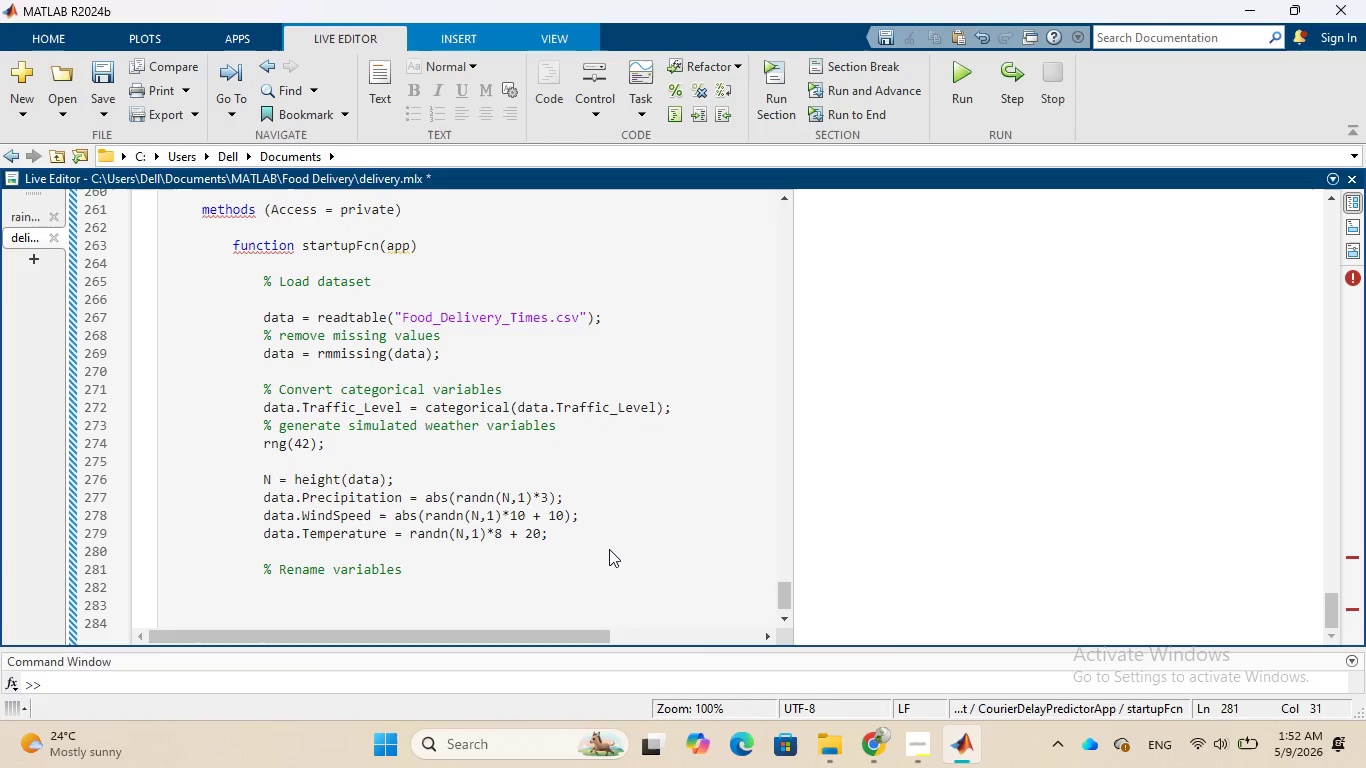 
type(data.Properties.Variable)
 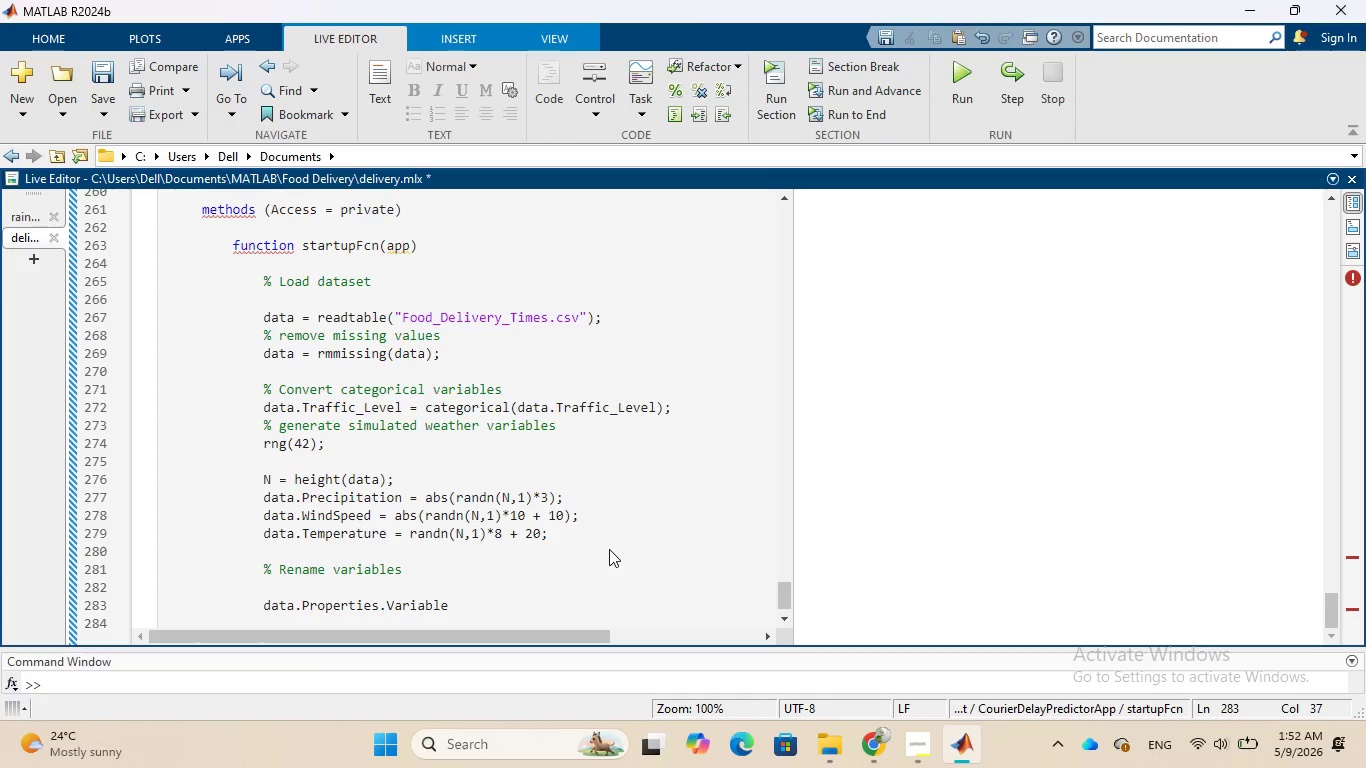 
wait(6.31)
 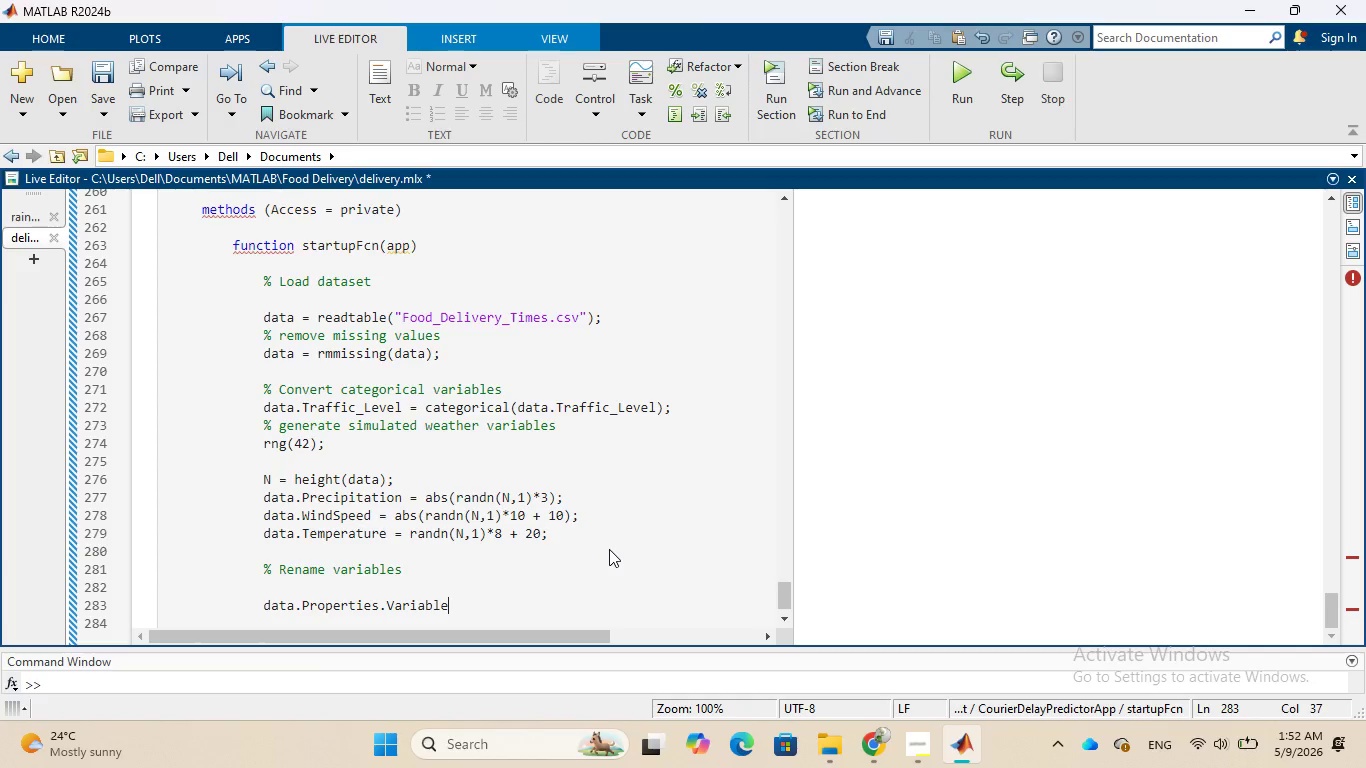 
type(NME)
key(Backspace)
key(Backspace)
key(Backspace)
type(ames)
 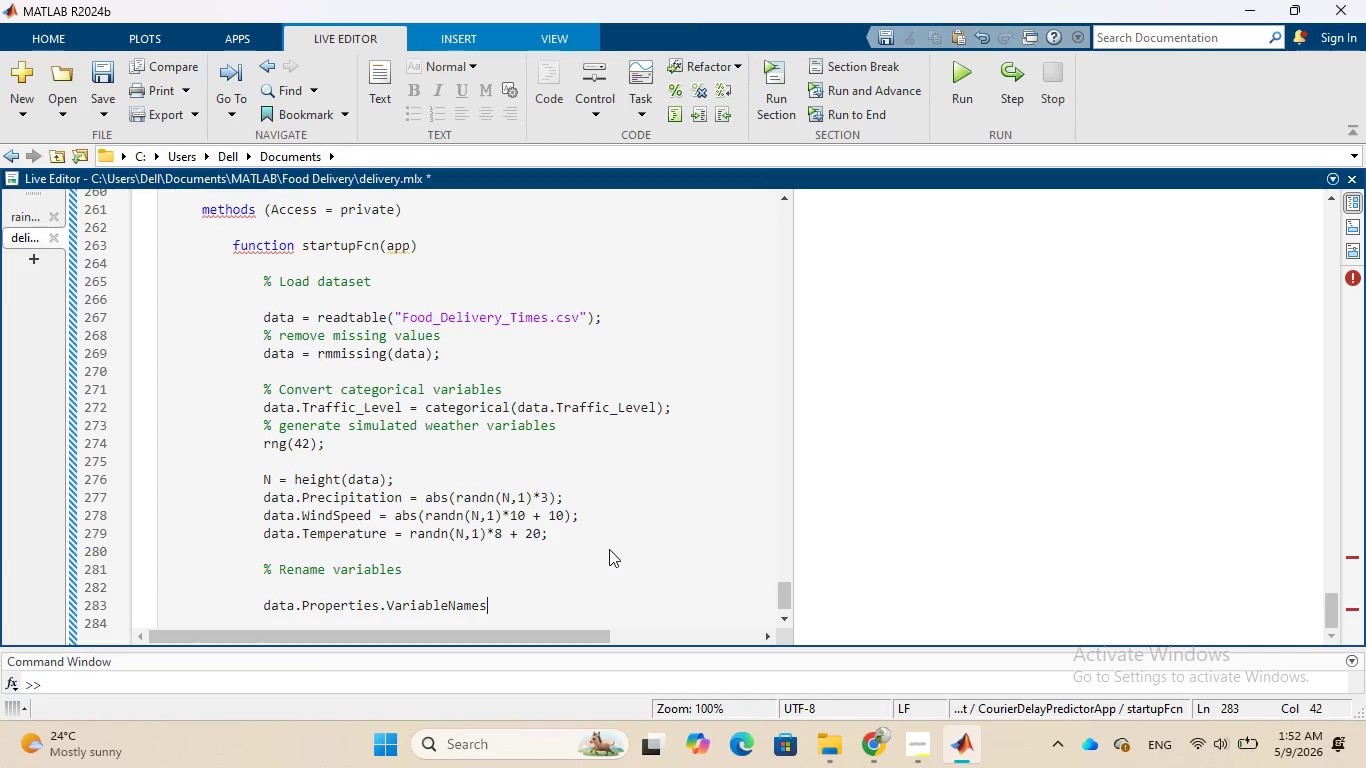 
wait(5.77)
 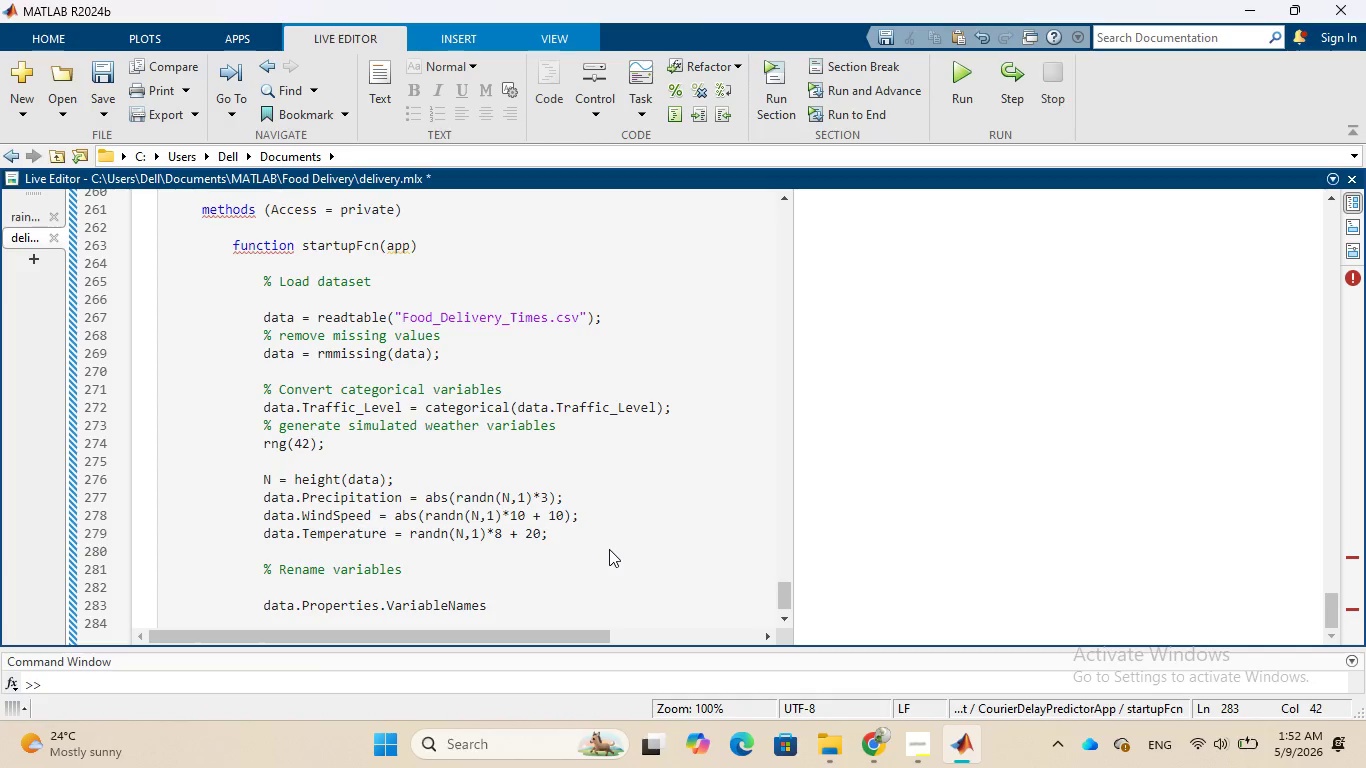 
key(Shift+BracketLeft)
 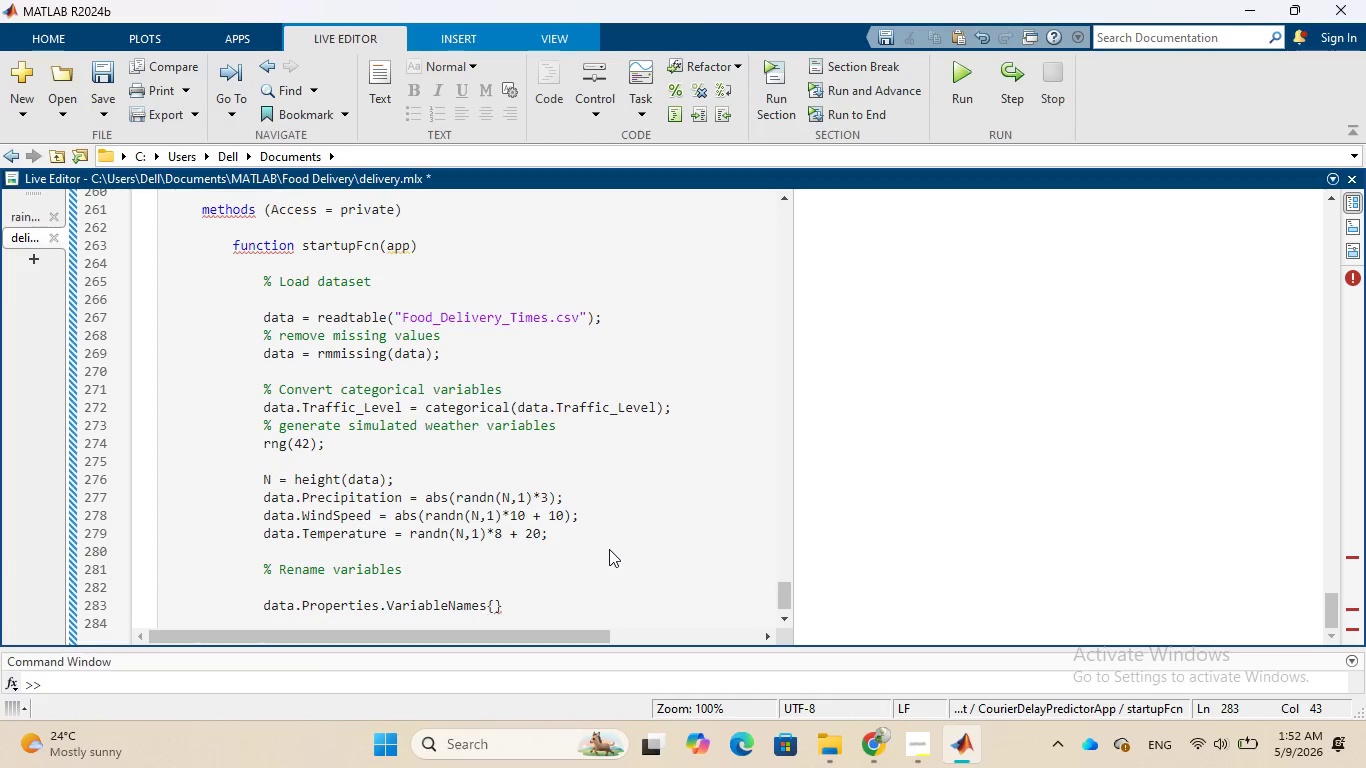 
key(Quote)
 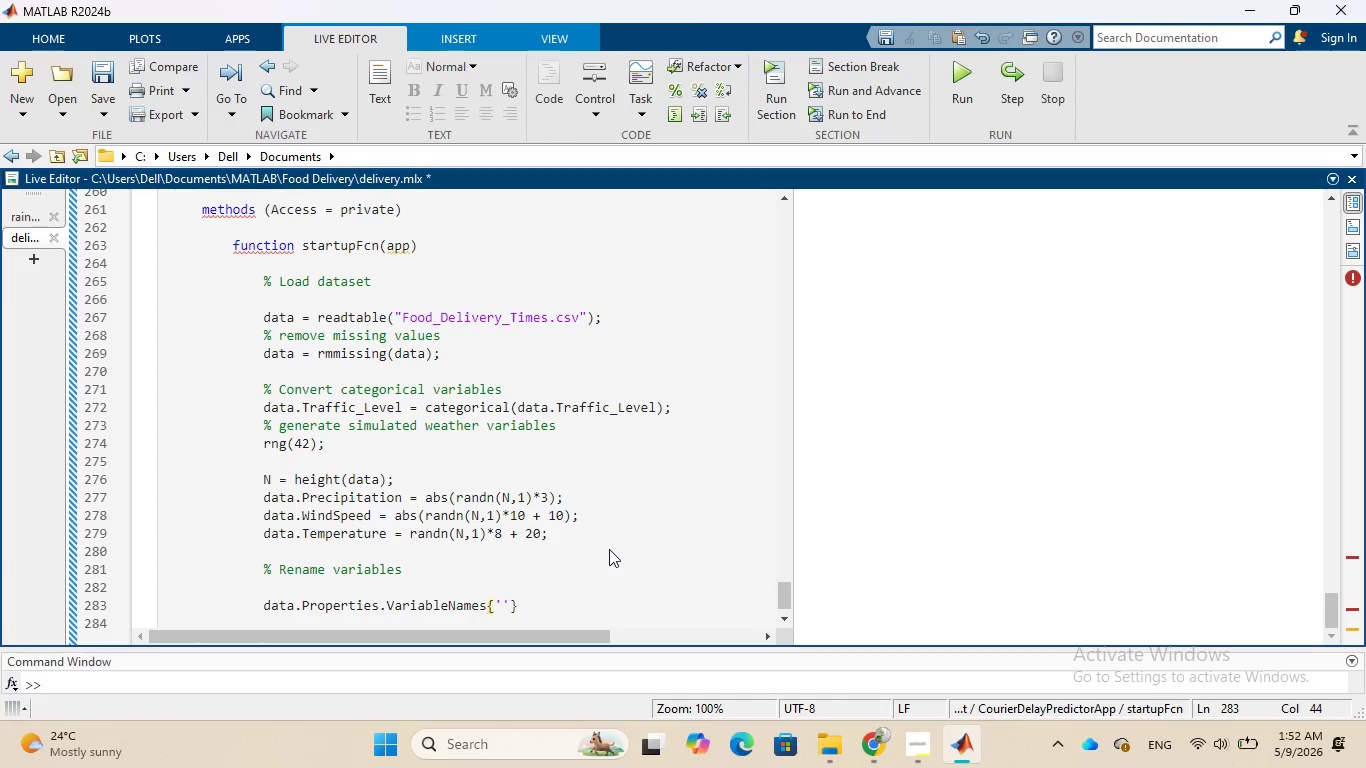 
wait(6.42)
 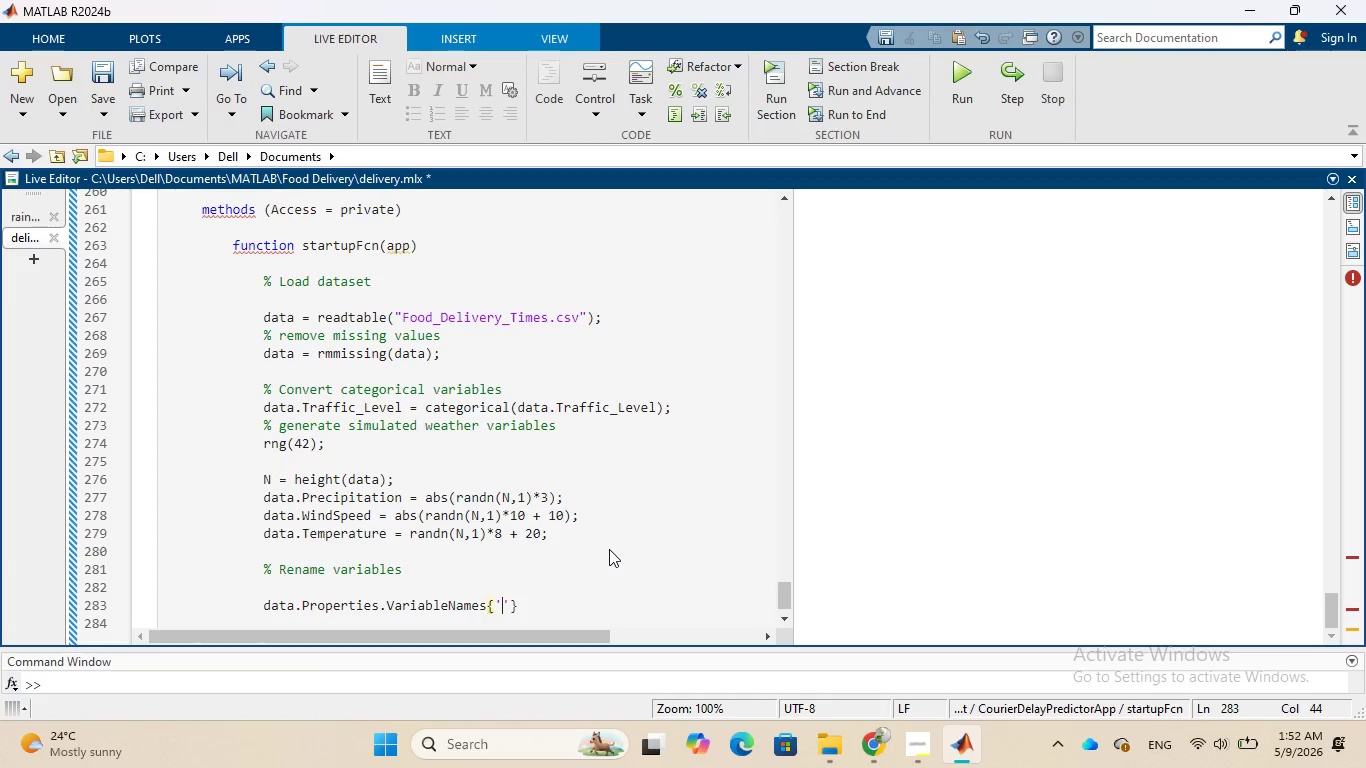 
type(DELIVERY)
 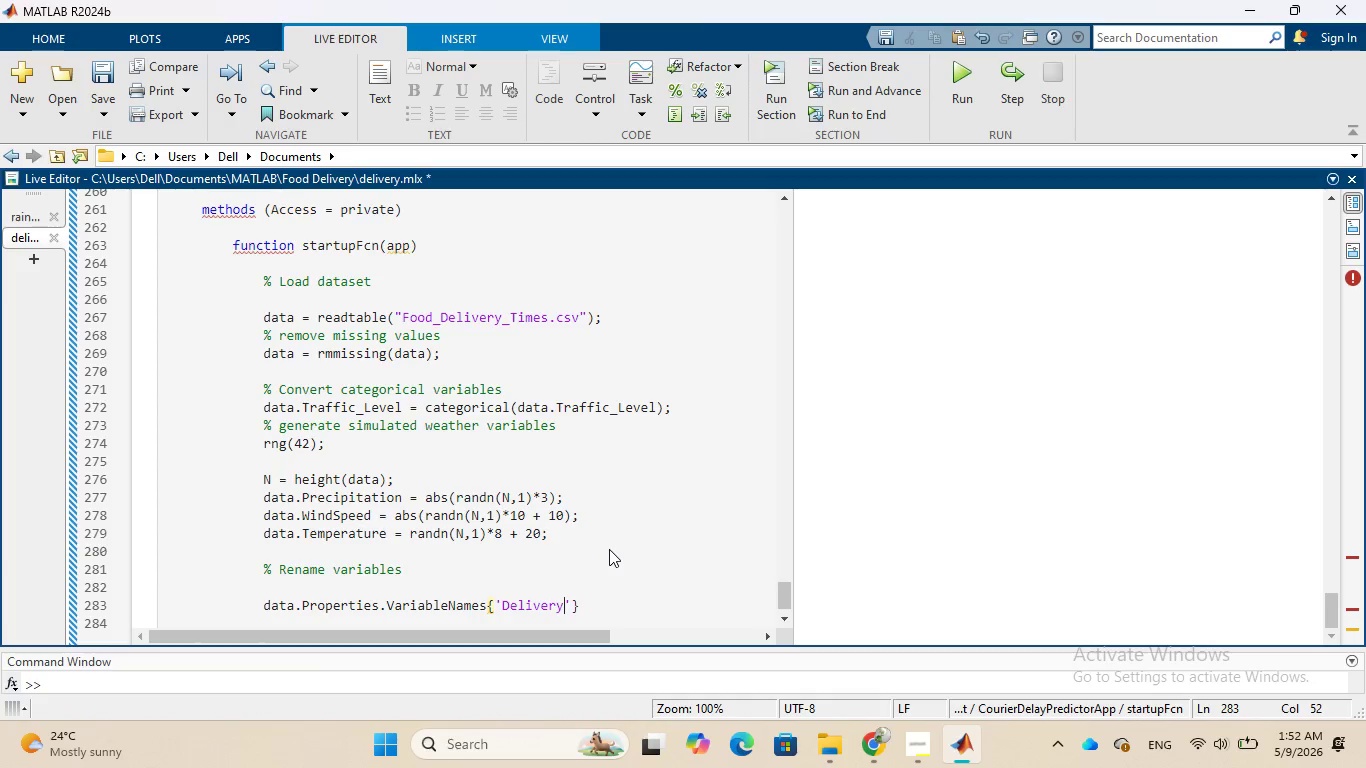 
hold_key(key=CapsLock, duration=0.34)
 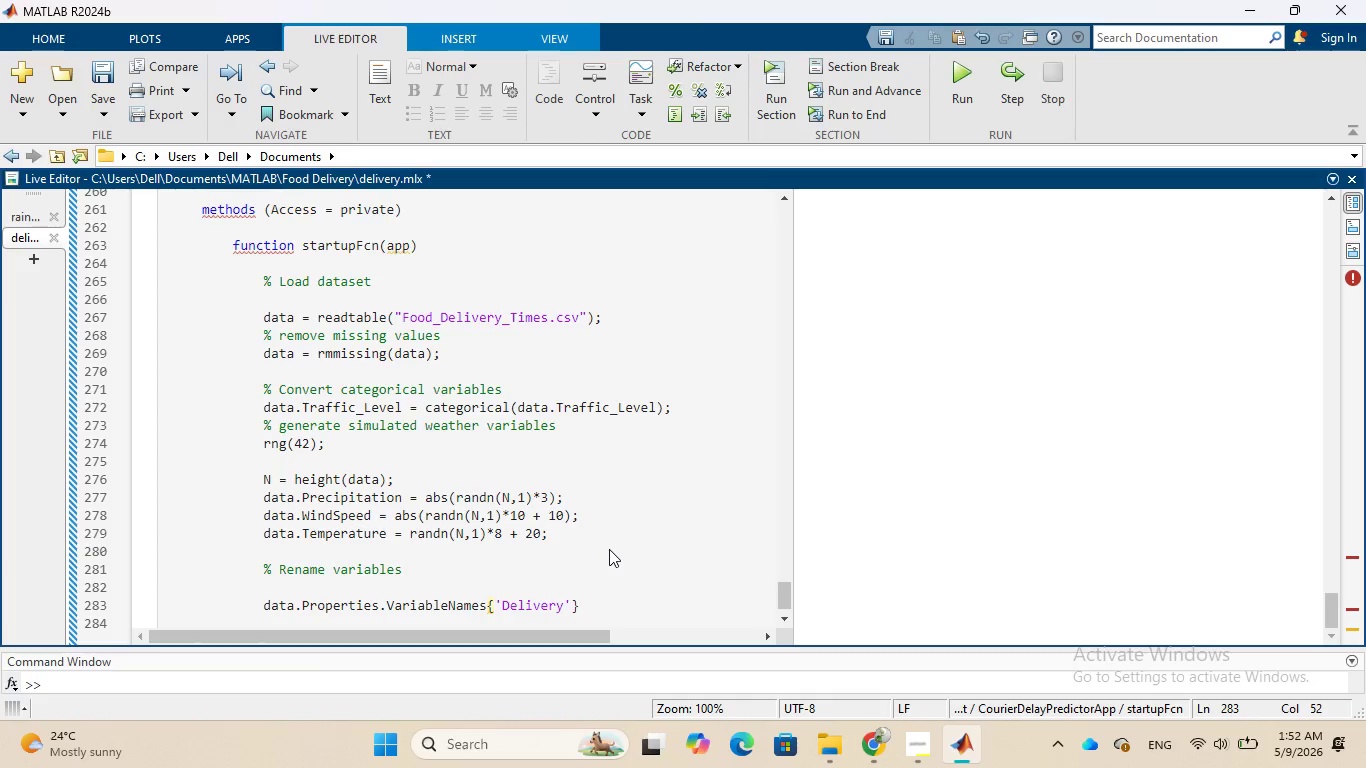 
wait(5.8)
 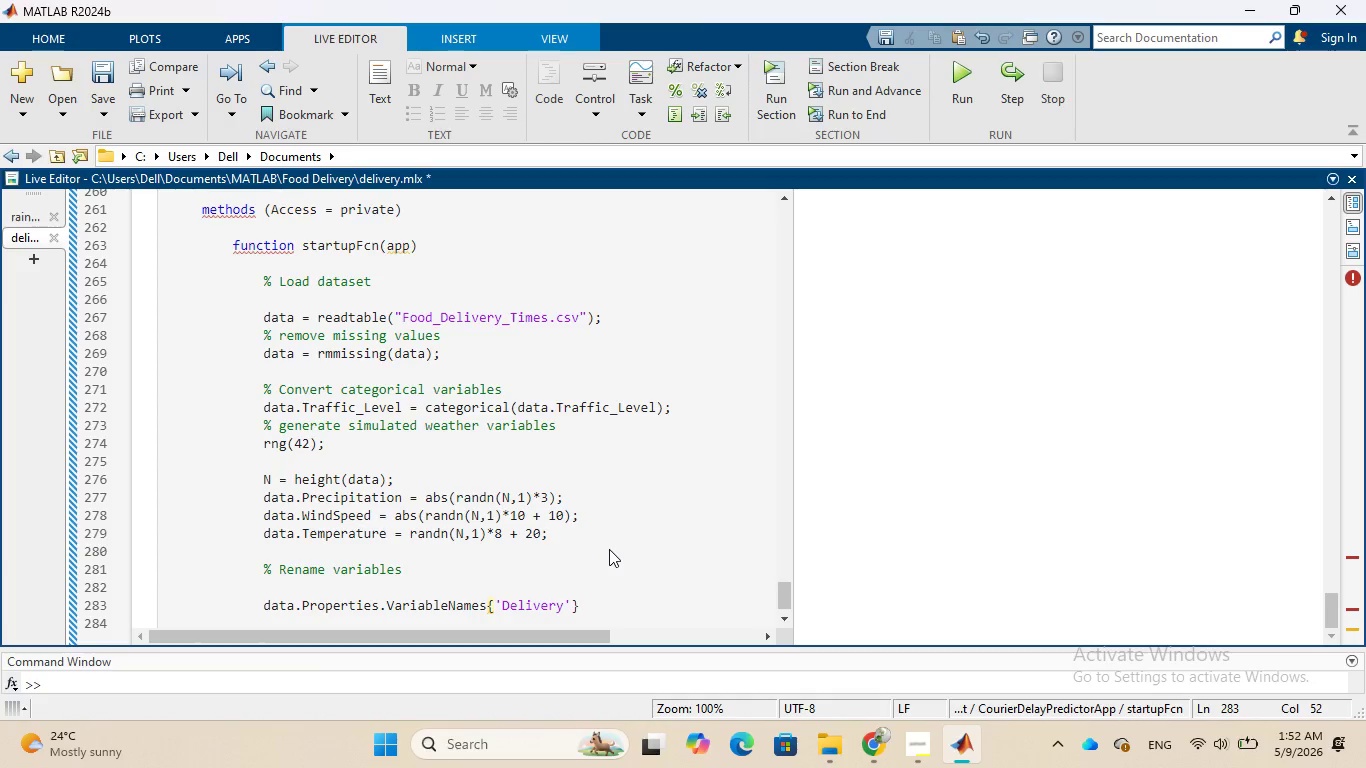 
type(_Time_min)
 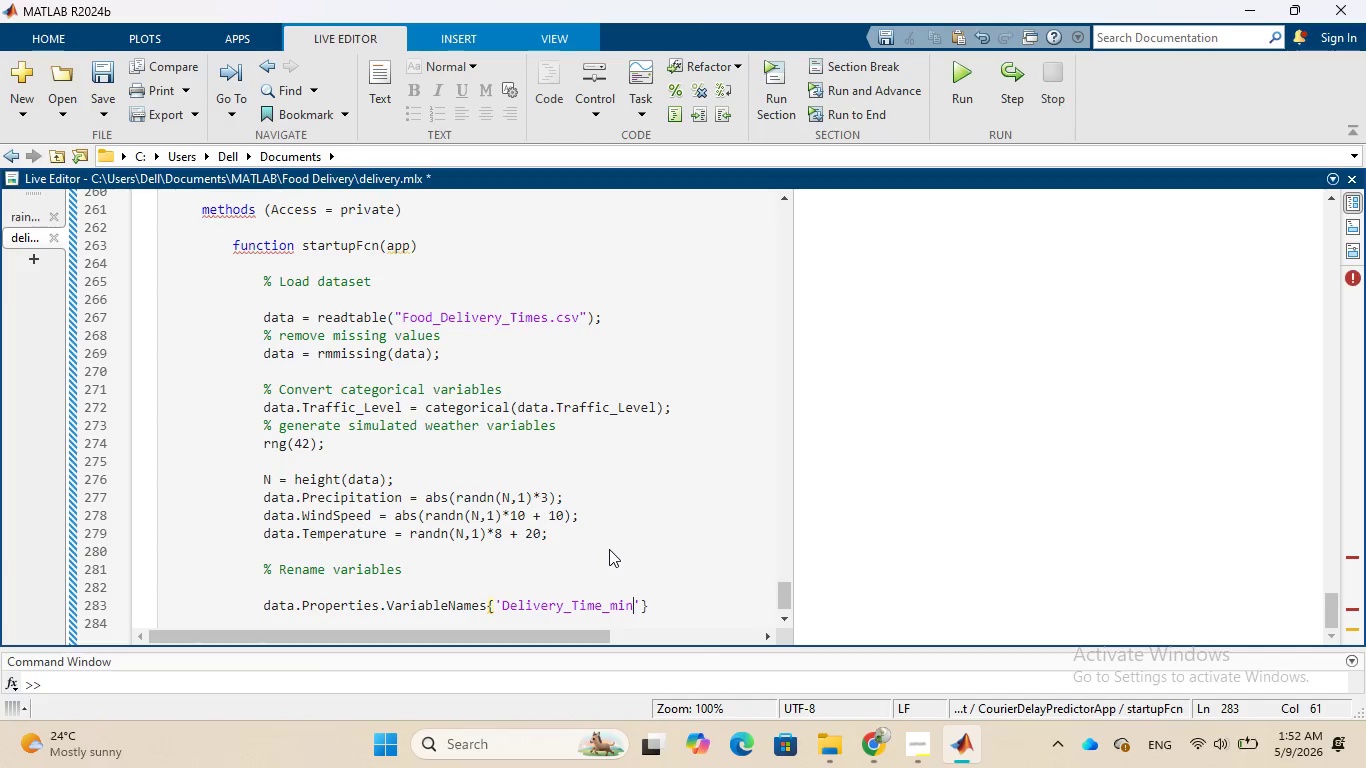 
wait(6.31)
 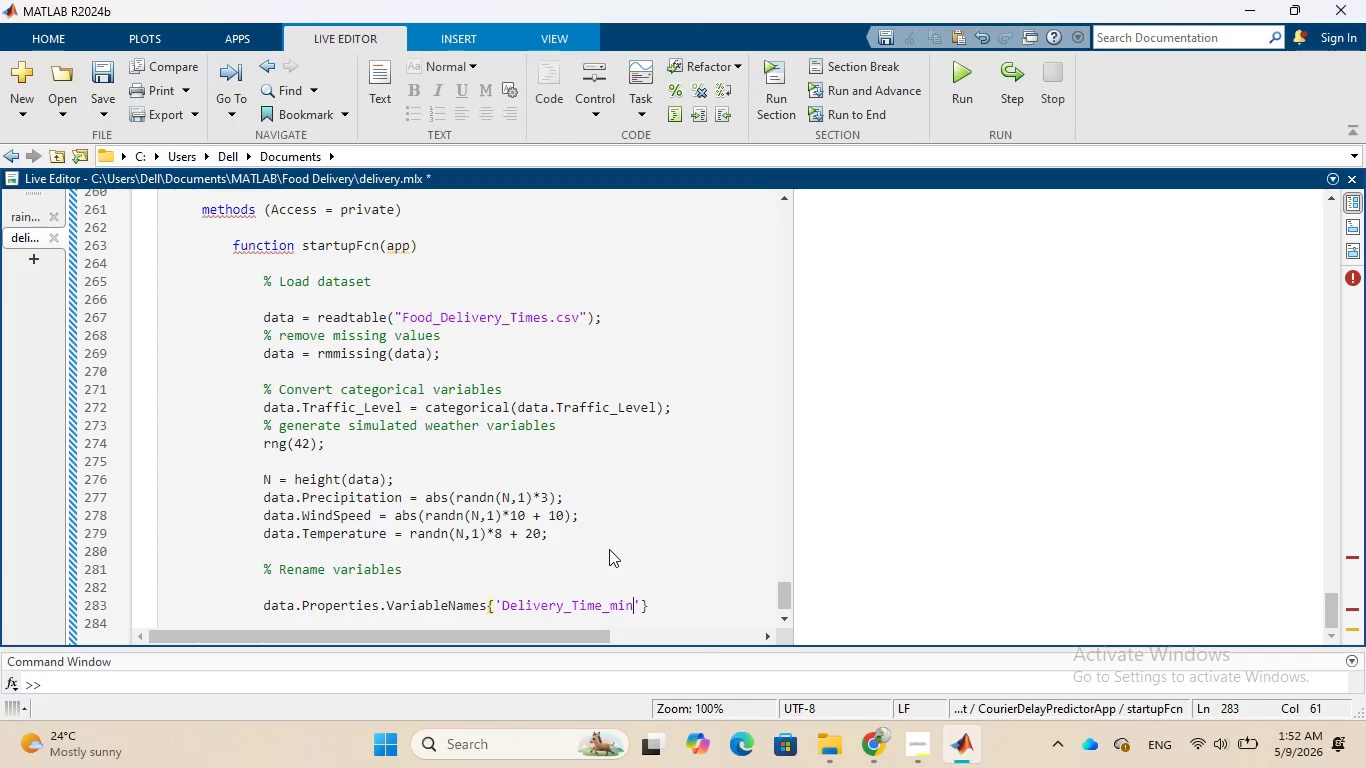 
key(ArrowRight)
 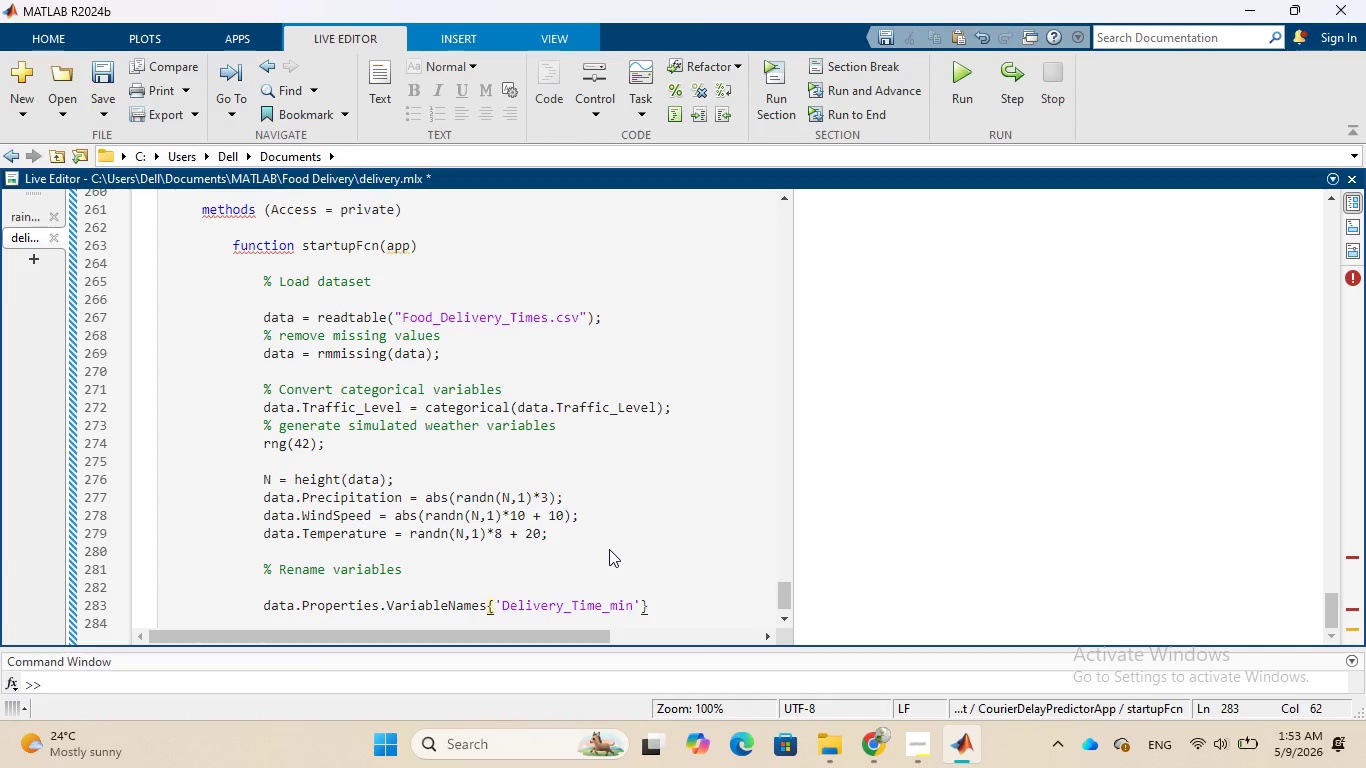 
key(ArrowRight)
 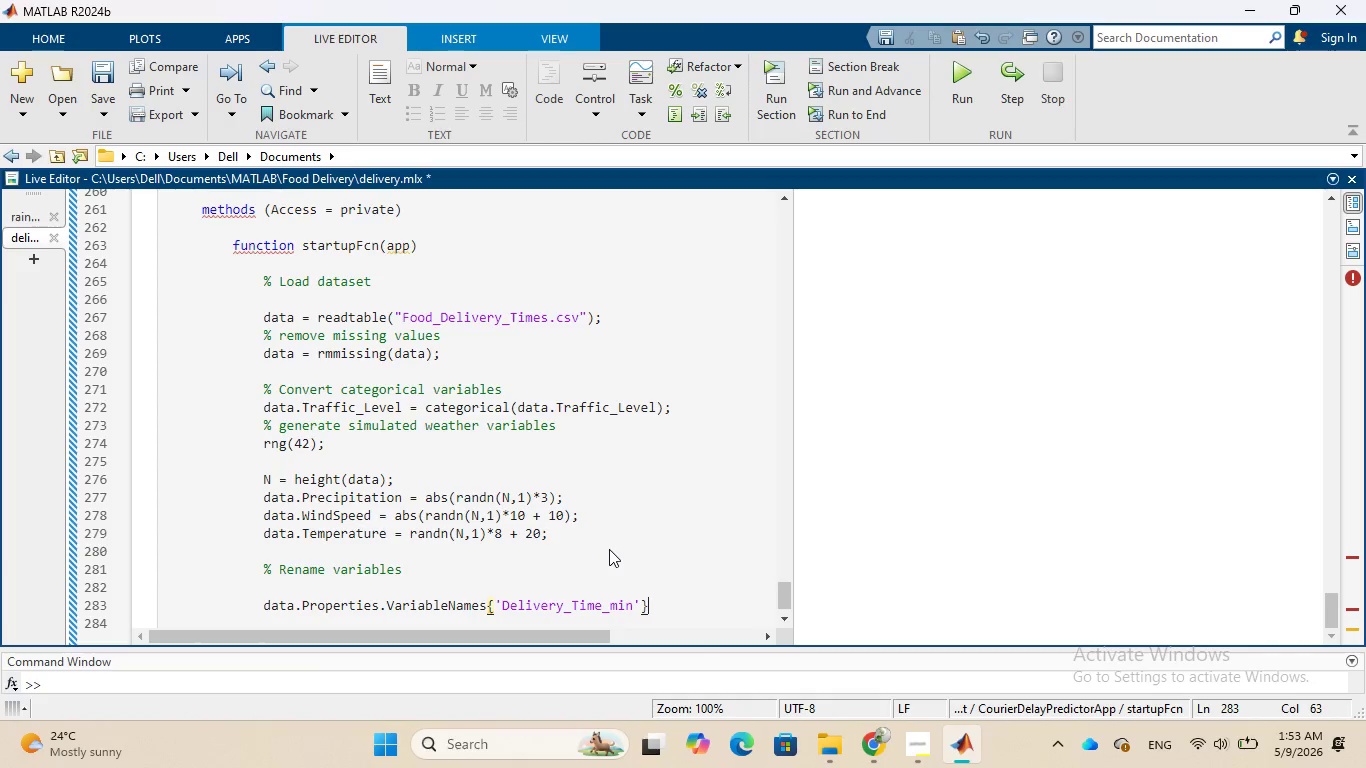 
type( = 'DELIVERY)
 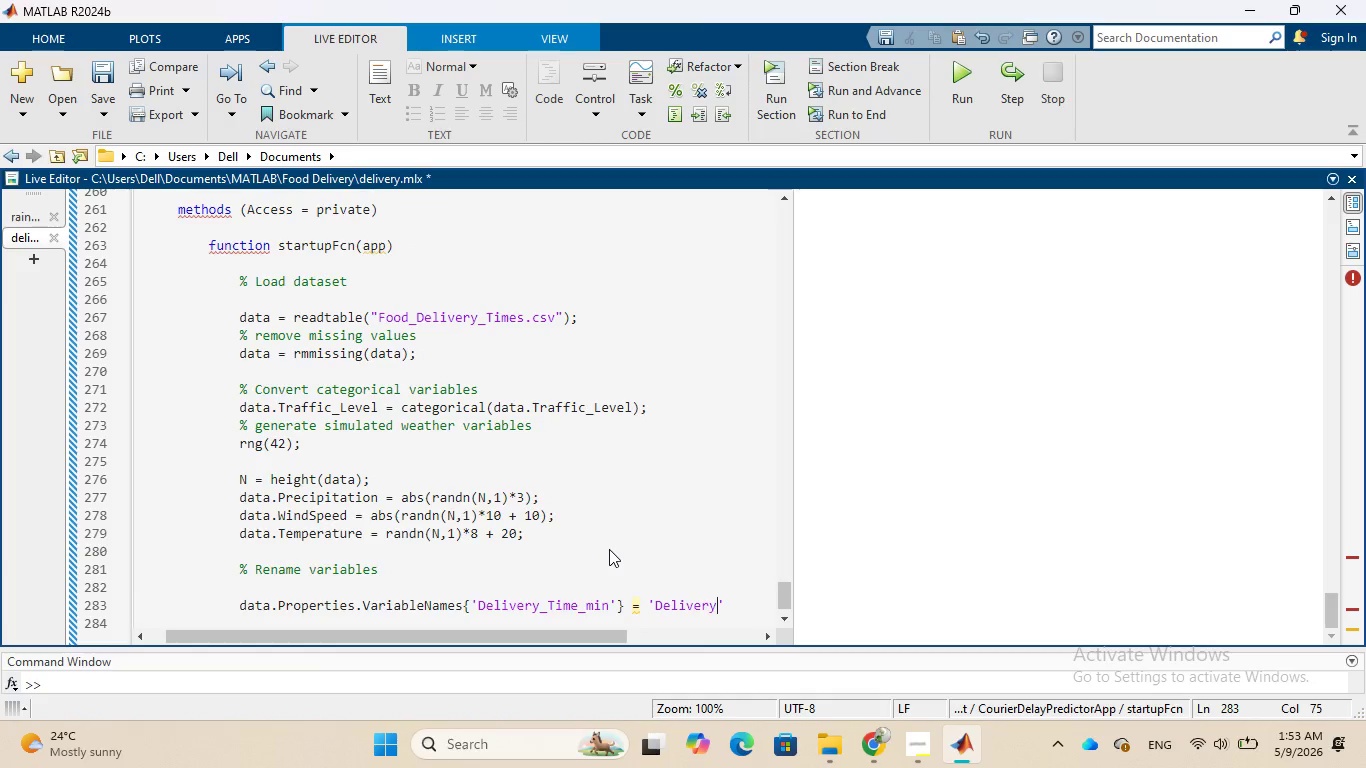 
hold_key(key=CapsLock, duration=0.31)
 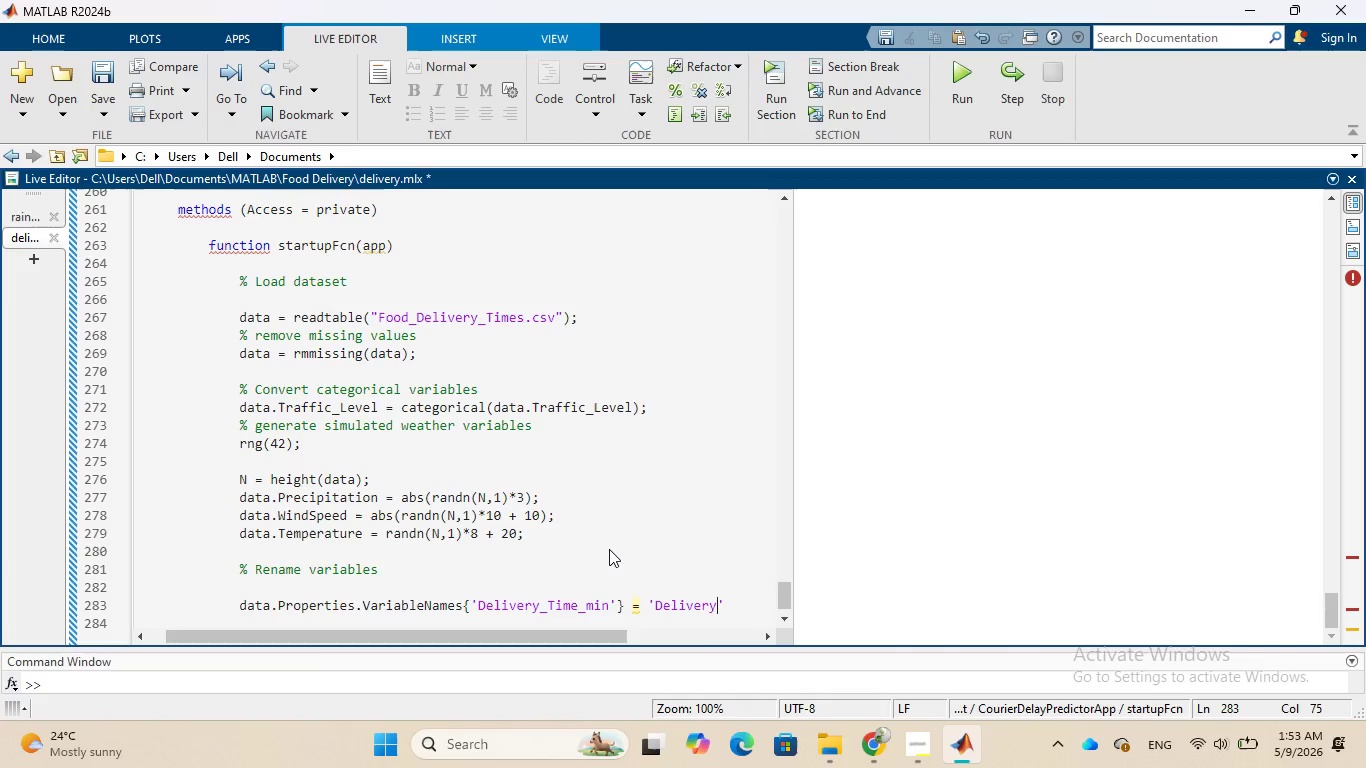 
type(Tme)
 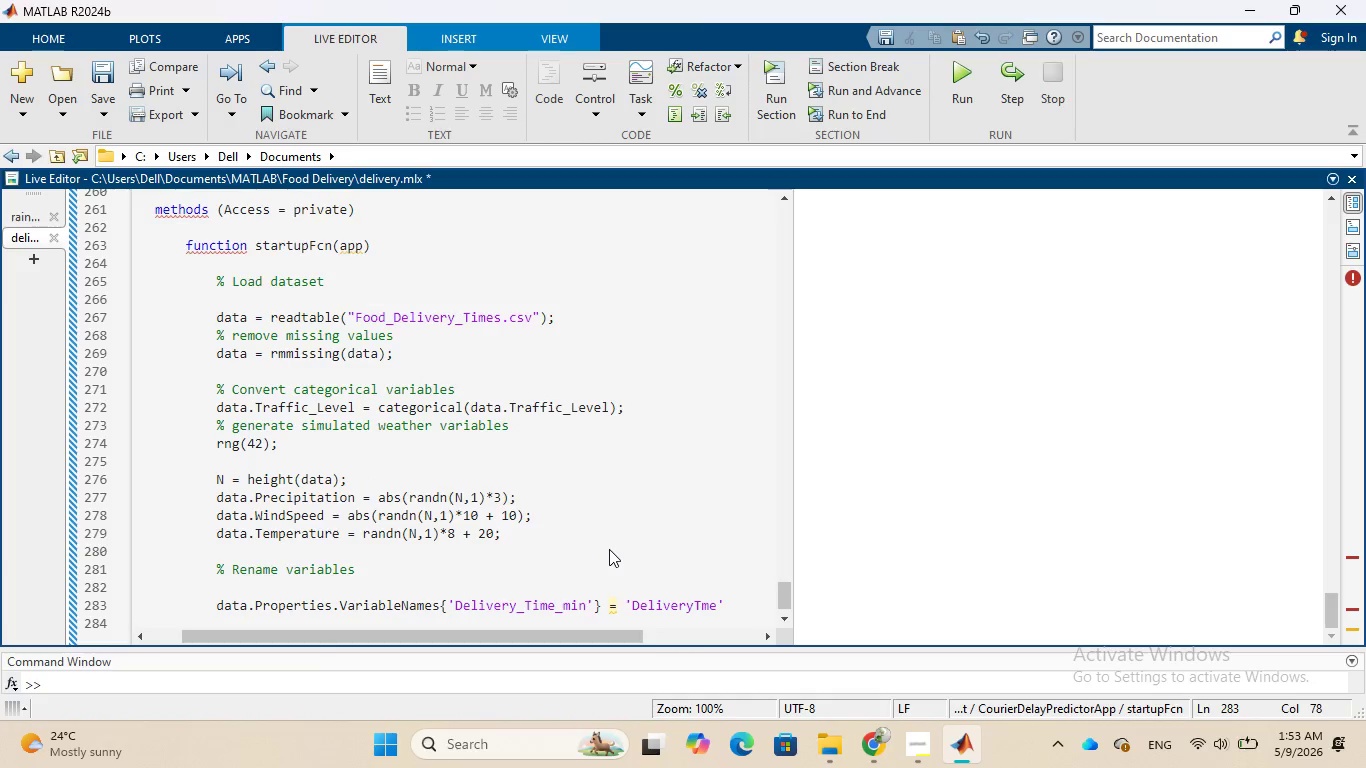 
key(ArrowRight)
 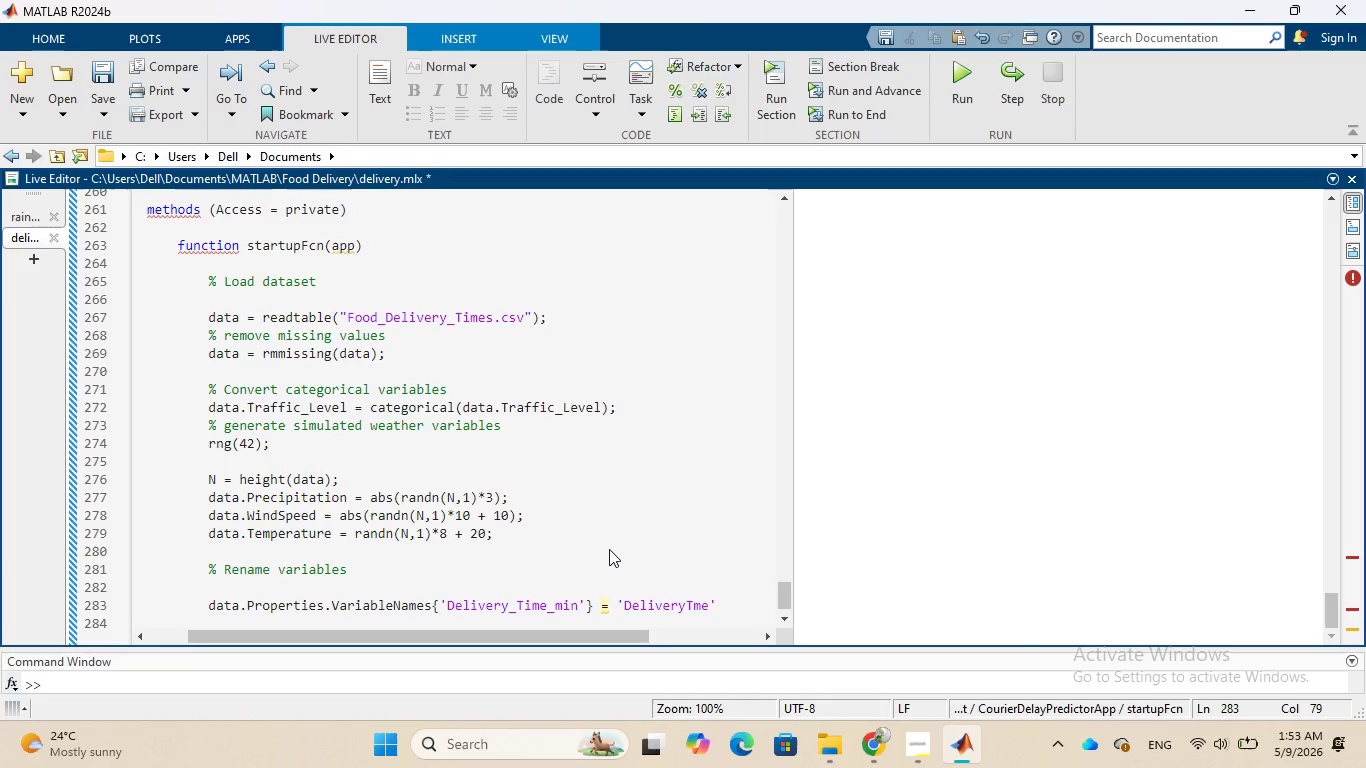 
key(Semicolon)
 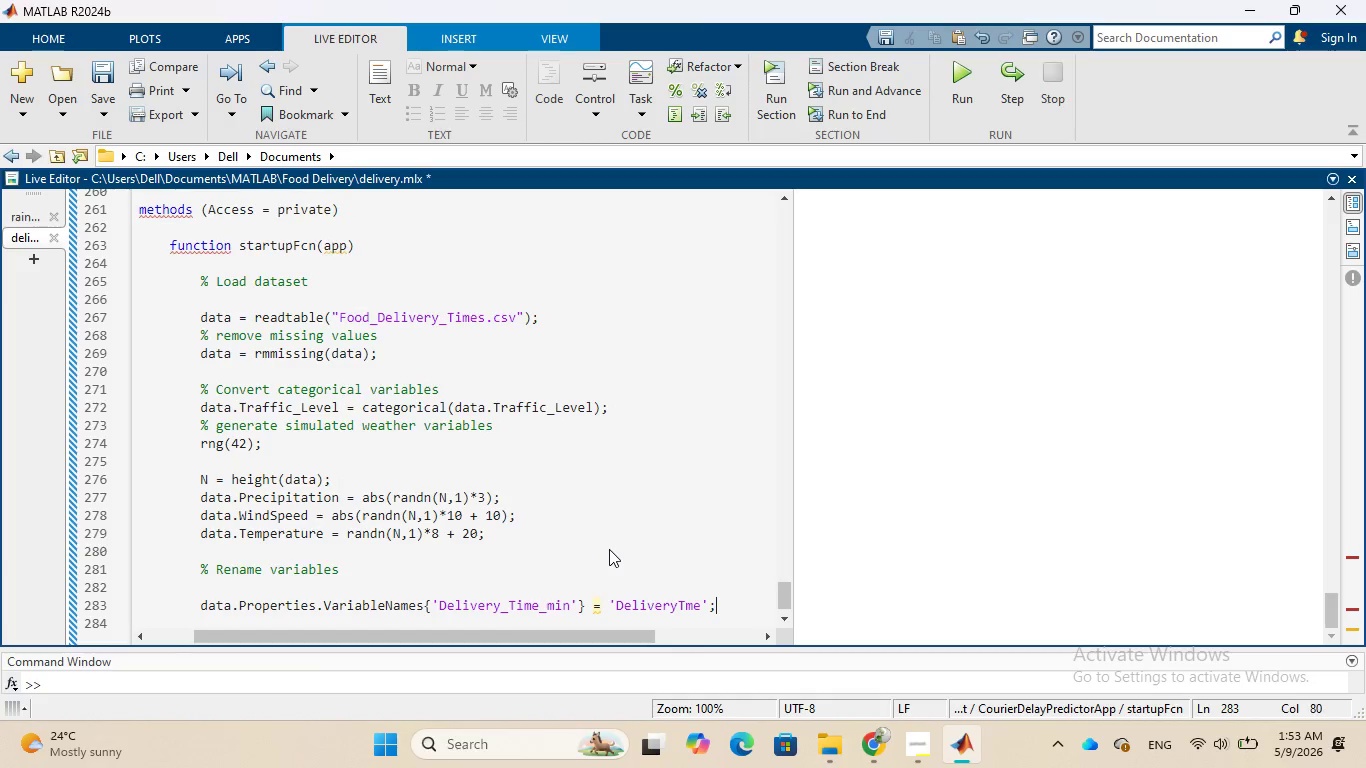 
key(Enter)
 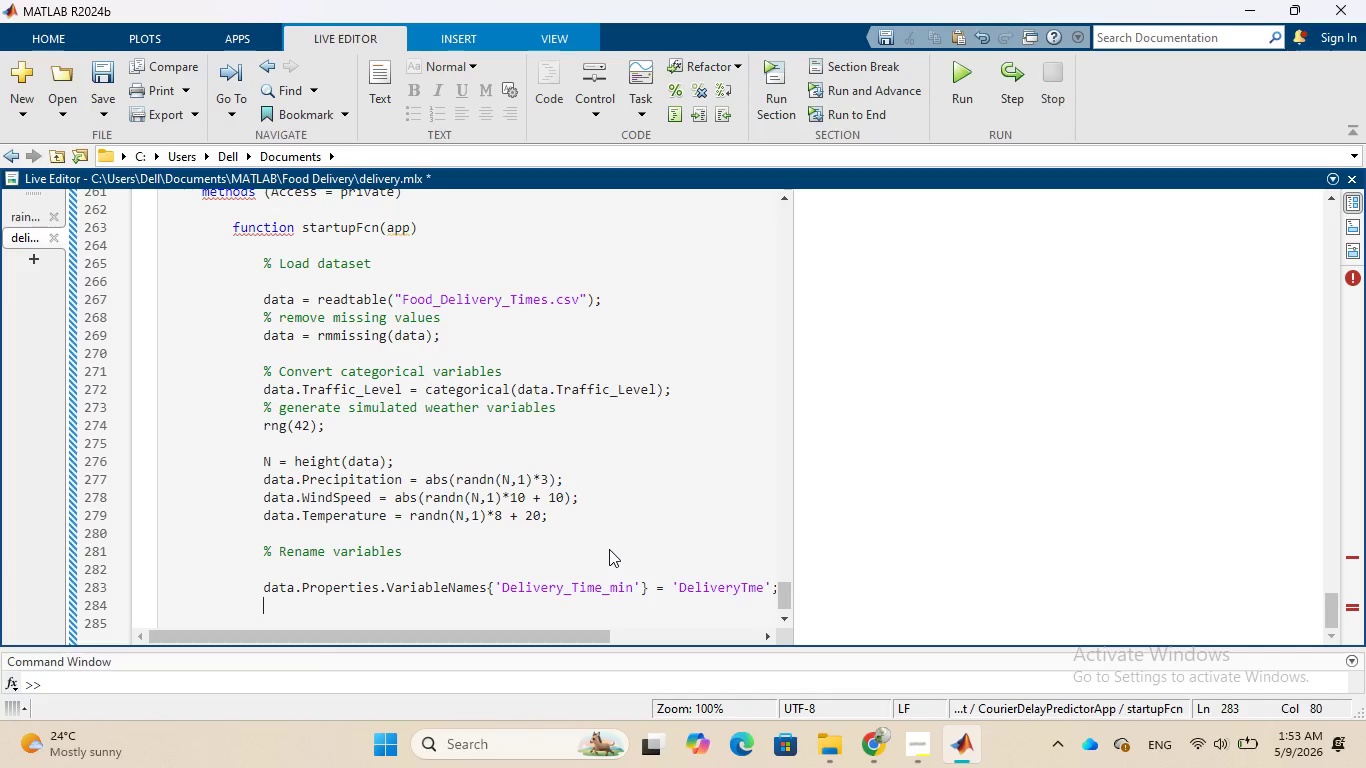 
wait(9.0)
 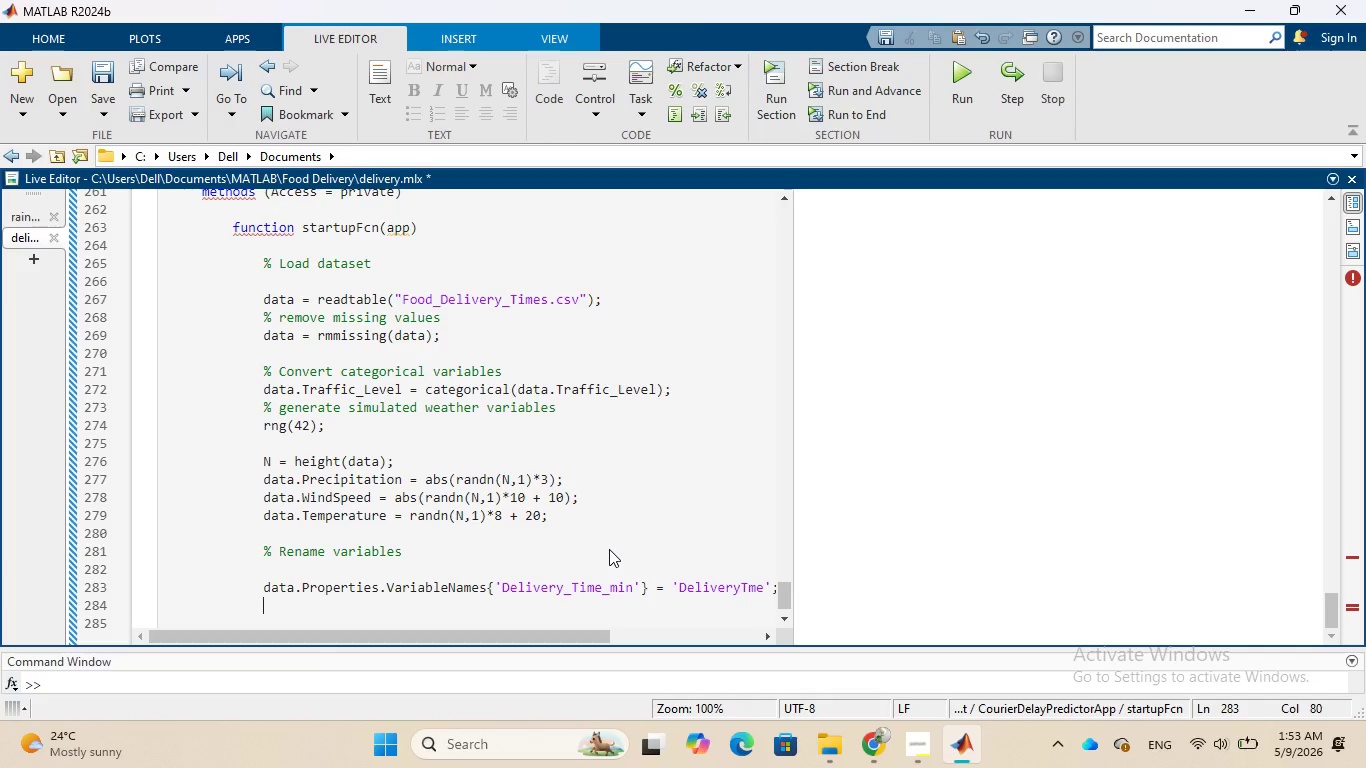 
type(data.)
 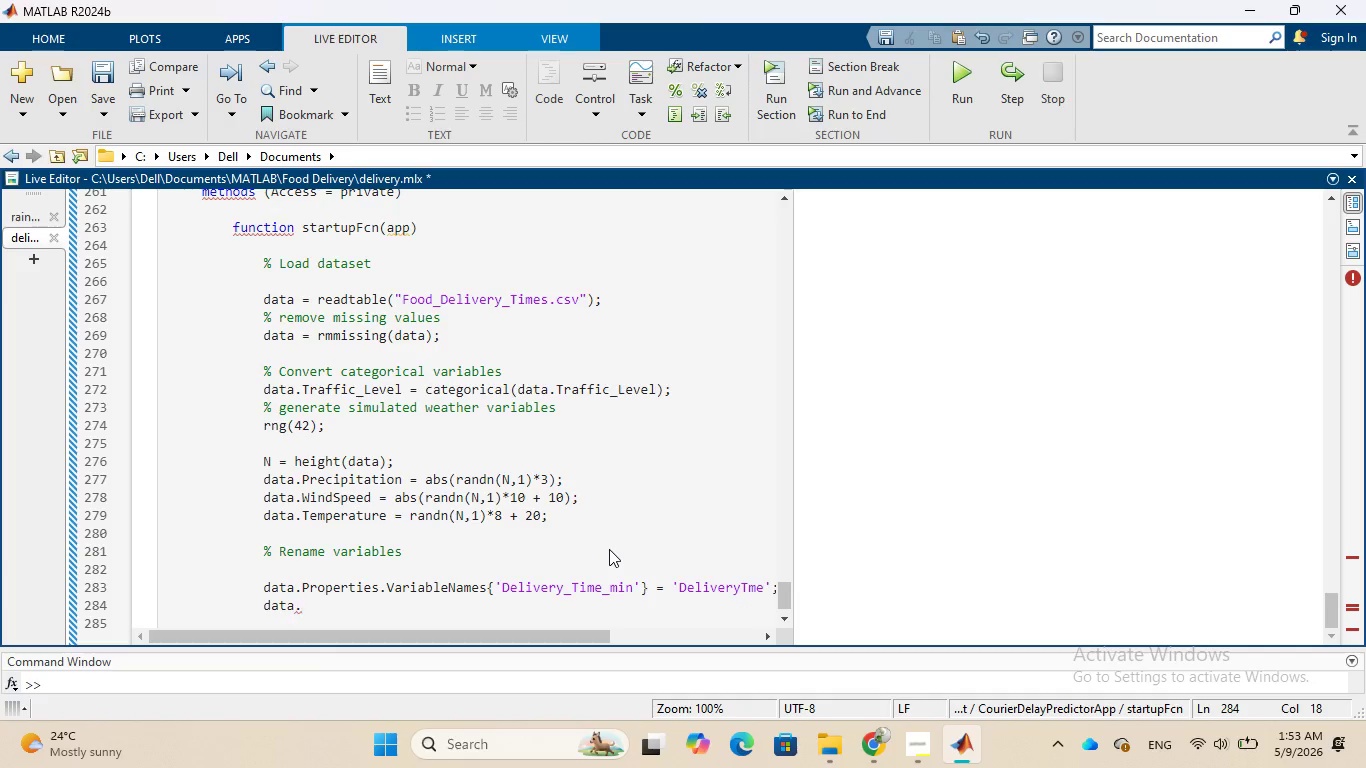 
type(Properties.)
 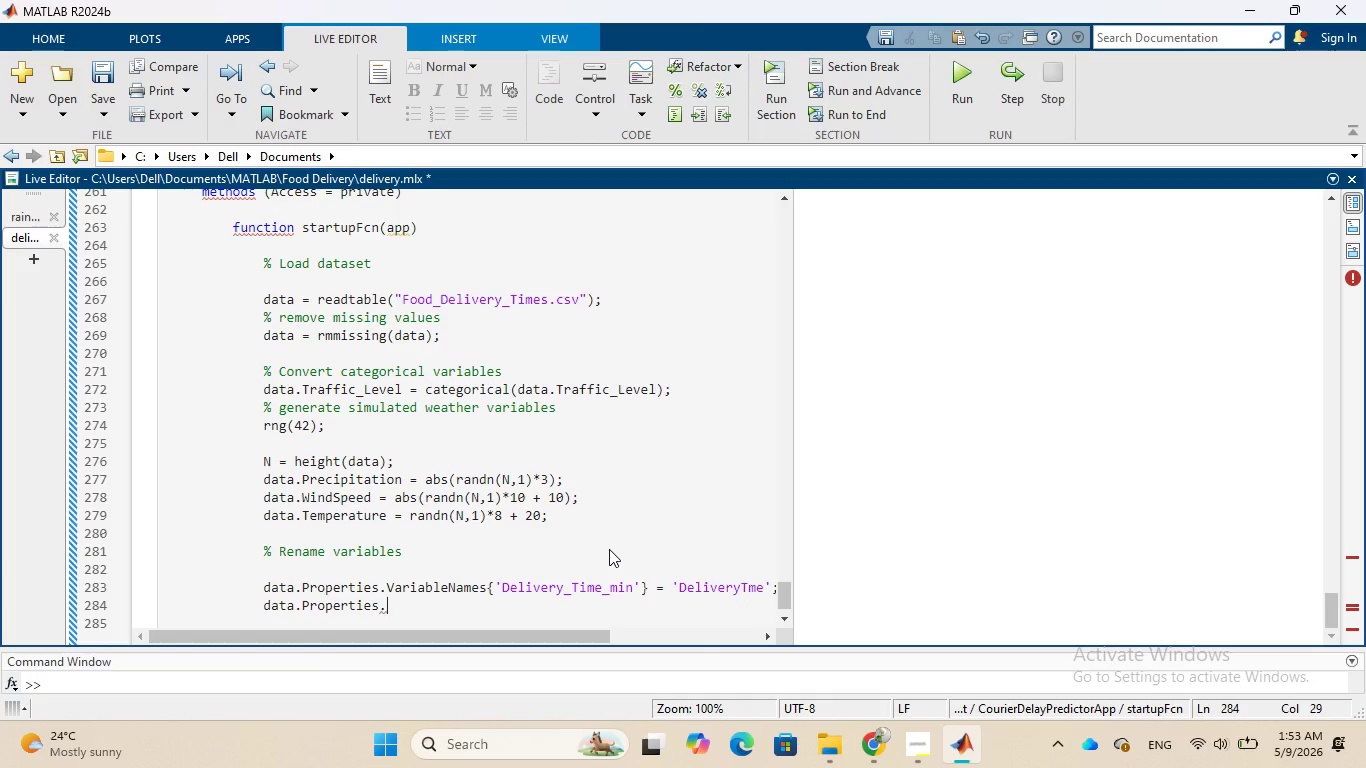 
type(VariableNES{')
 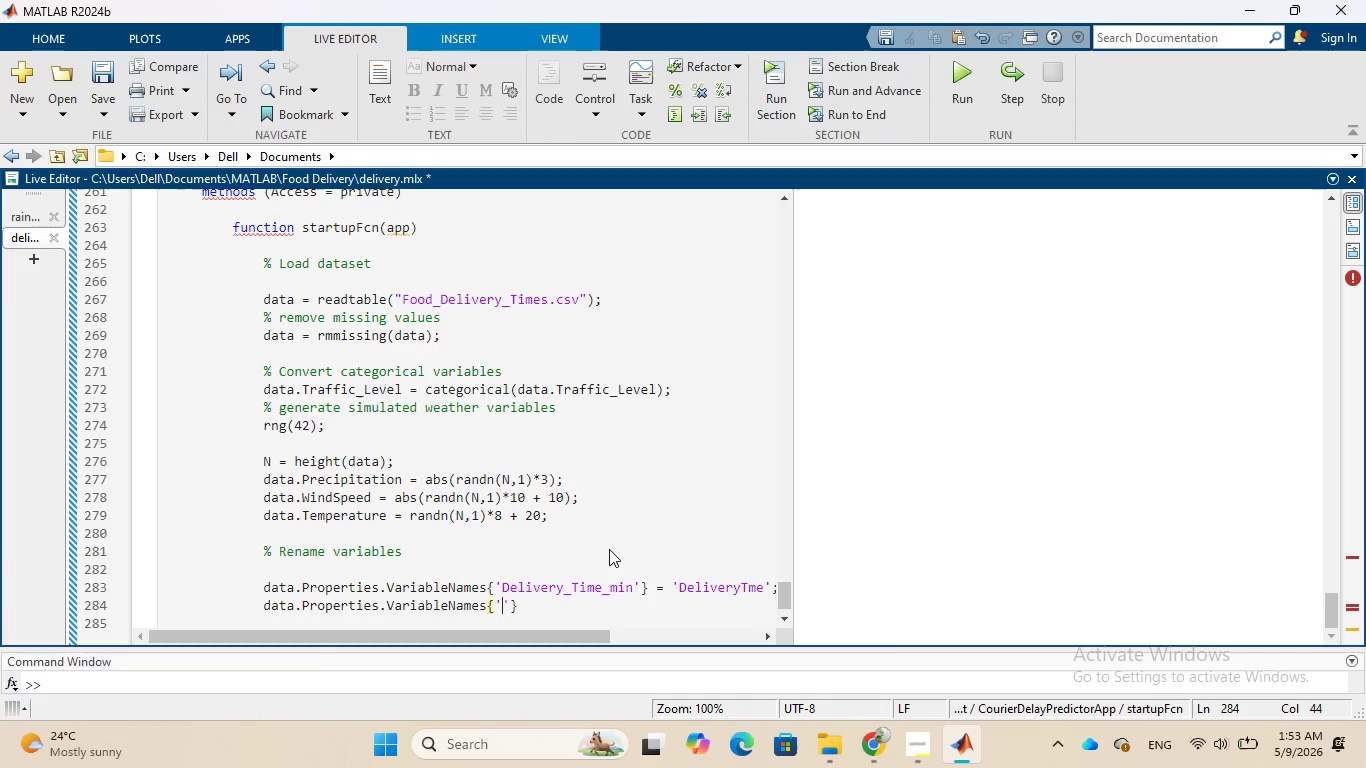 
hold_key(key=CapsLock, duration=0.42)
 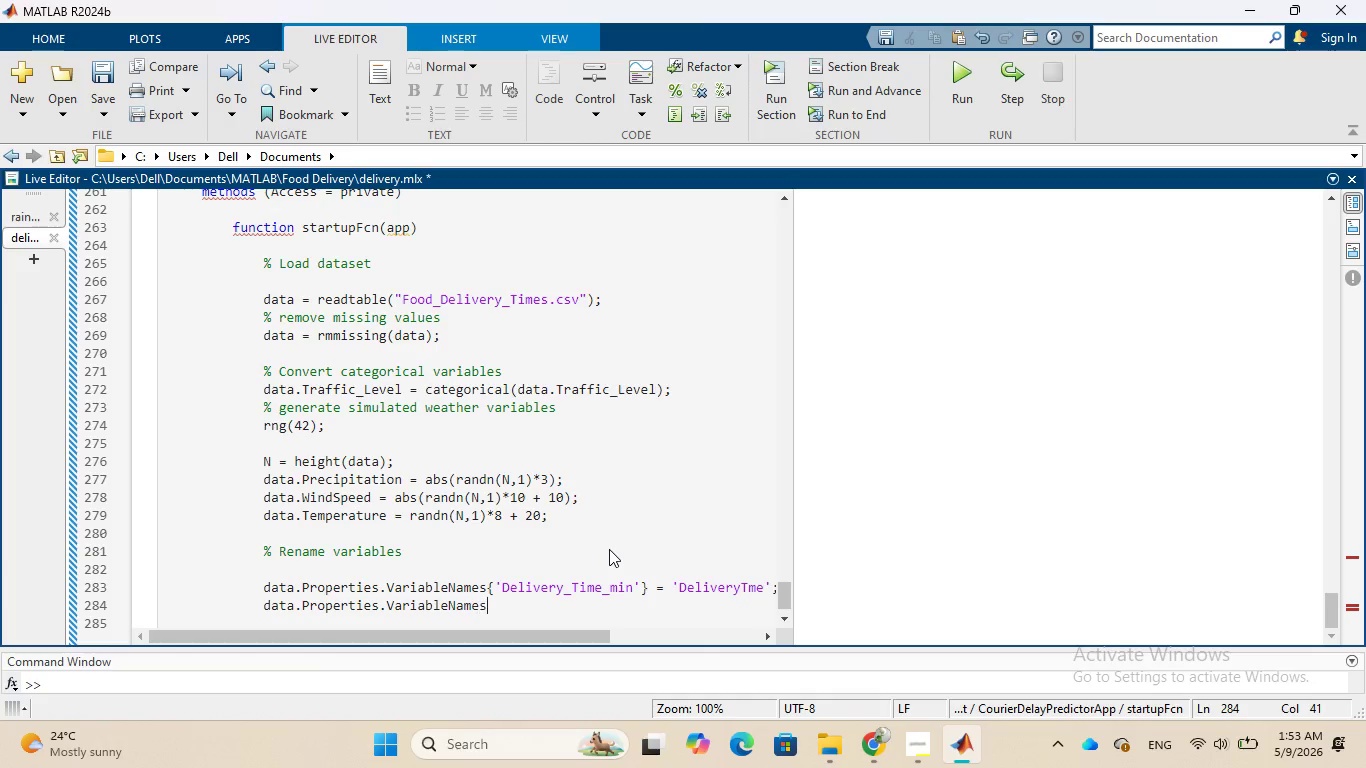 
hold_key(key=M, duration=0.36)
 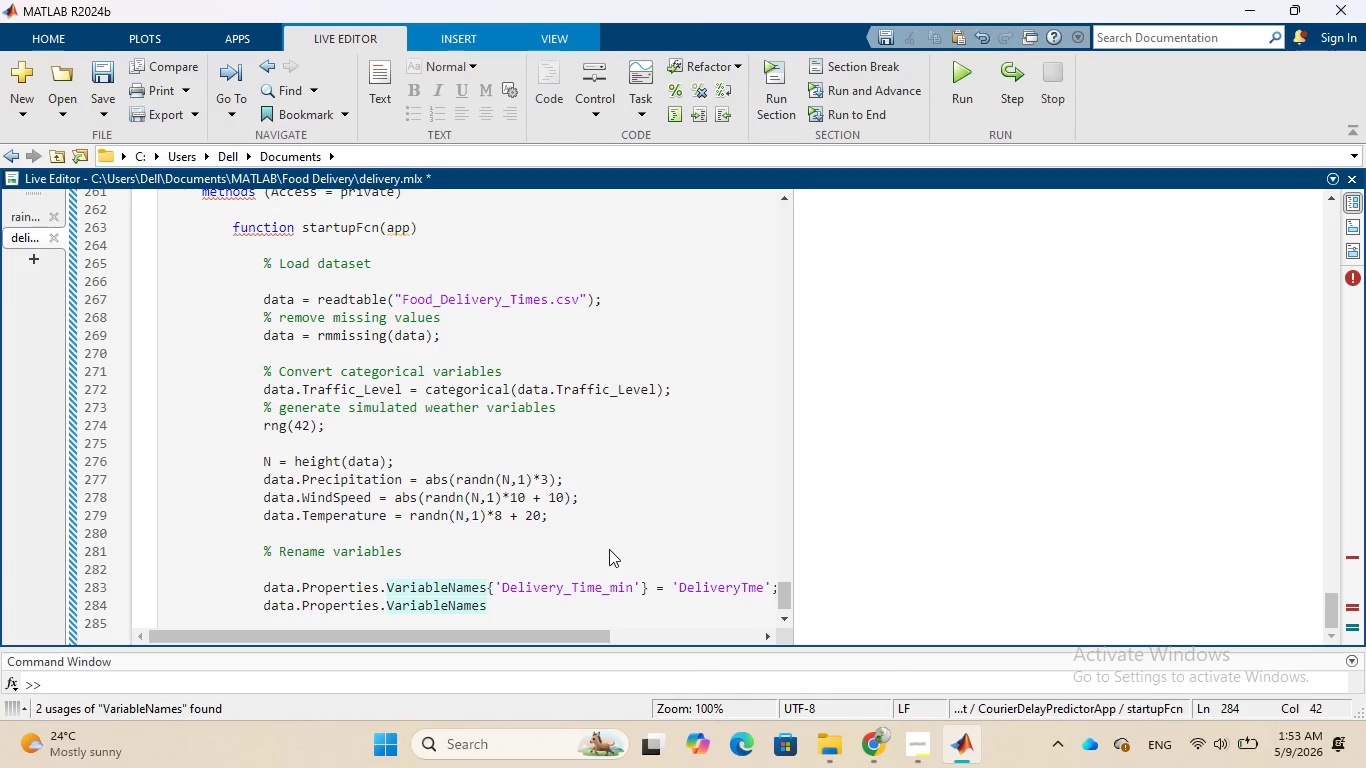 
wait(12.69)
 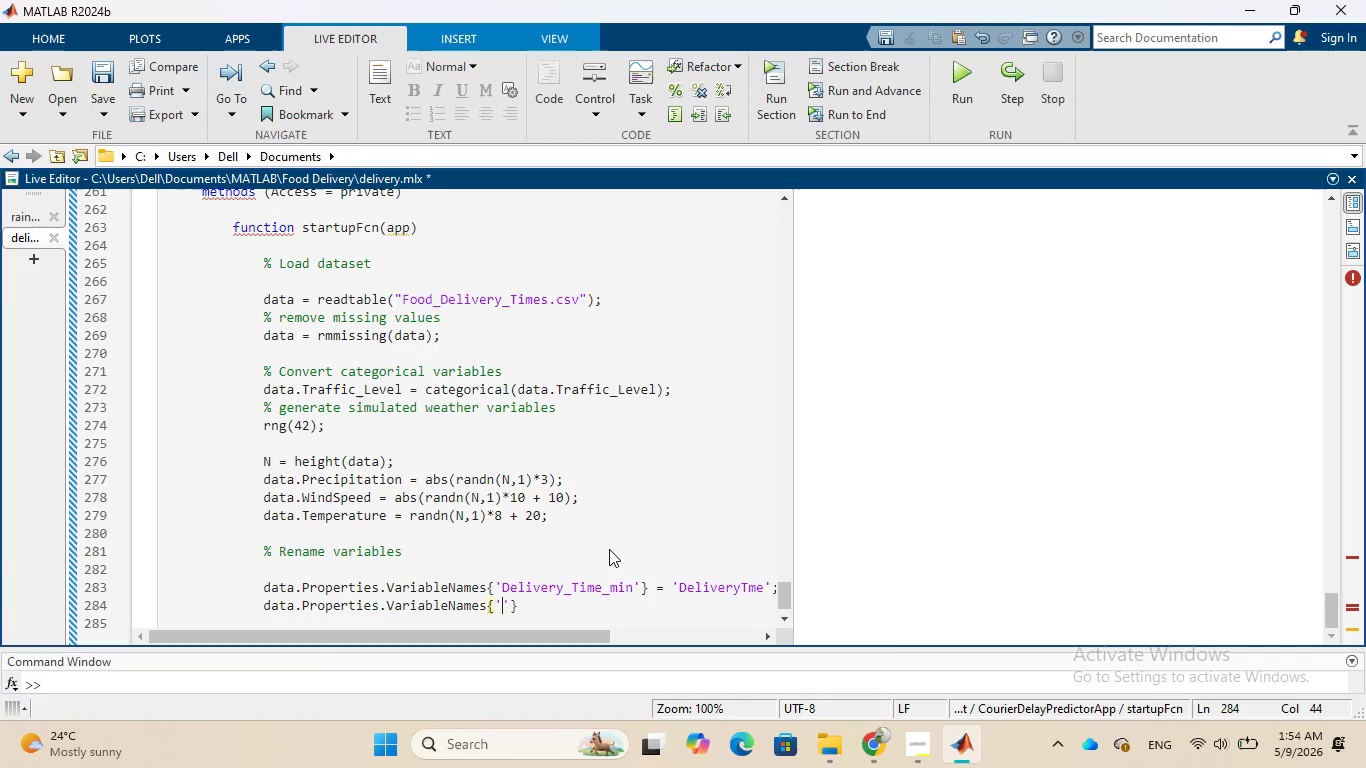 
type(Preparation_Time_min)
 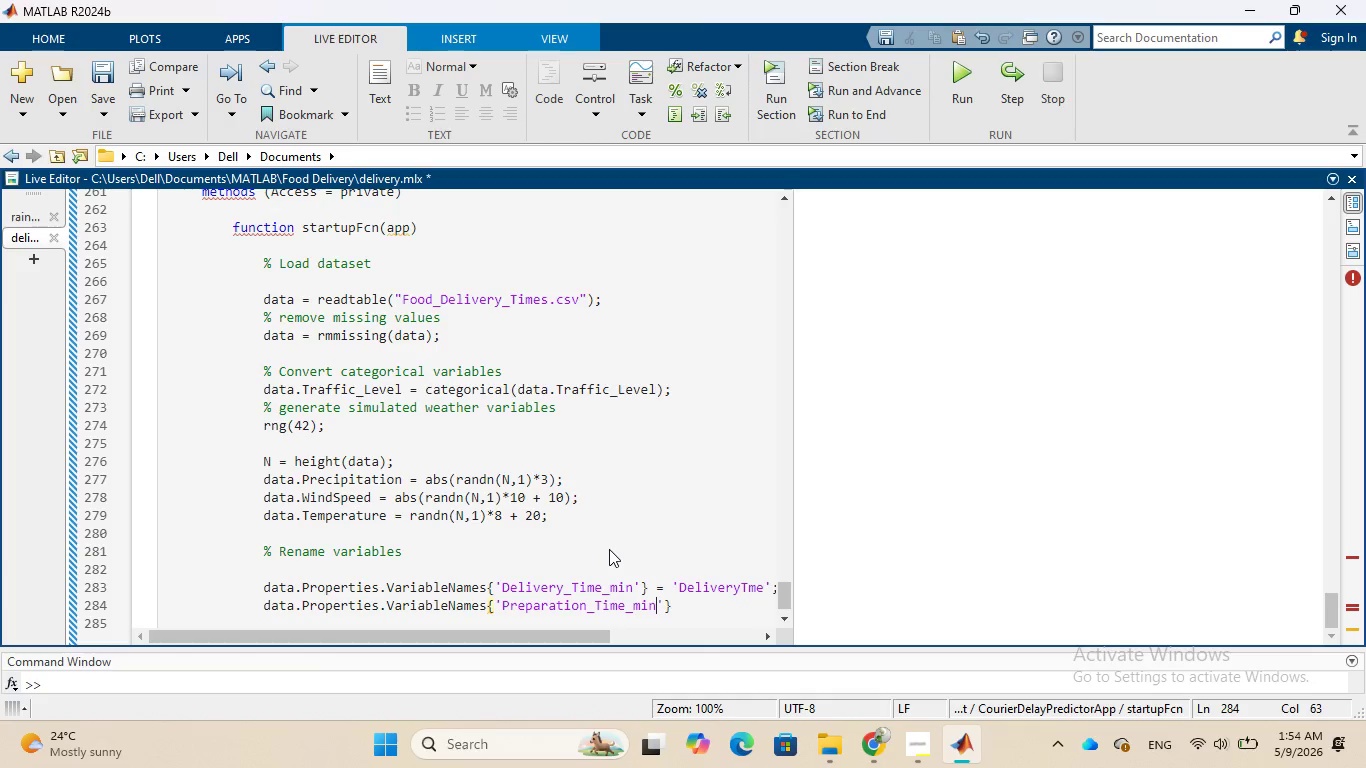 
wait(7.34)
 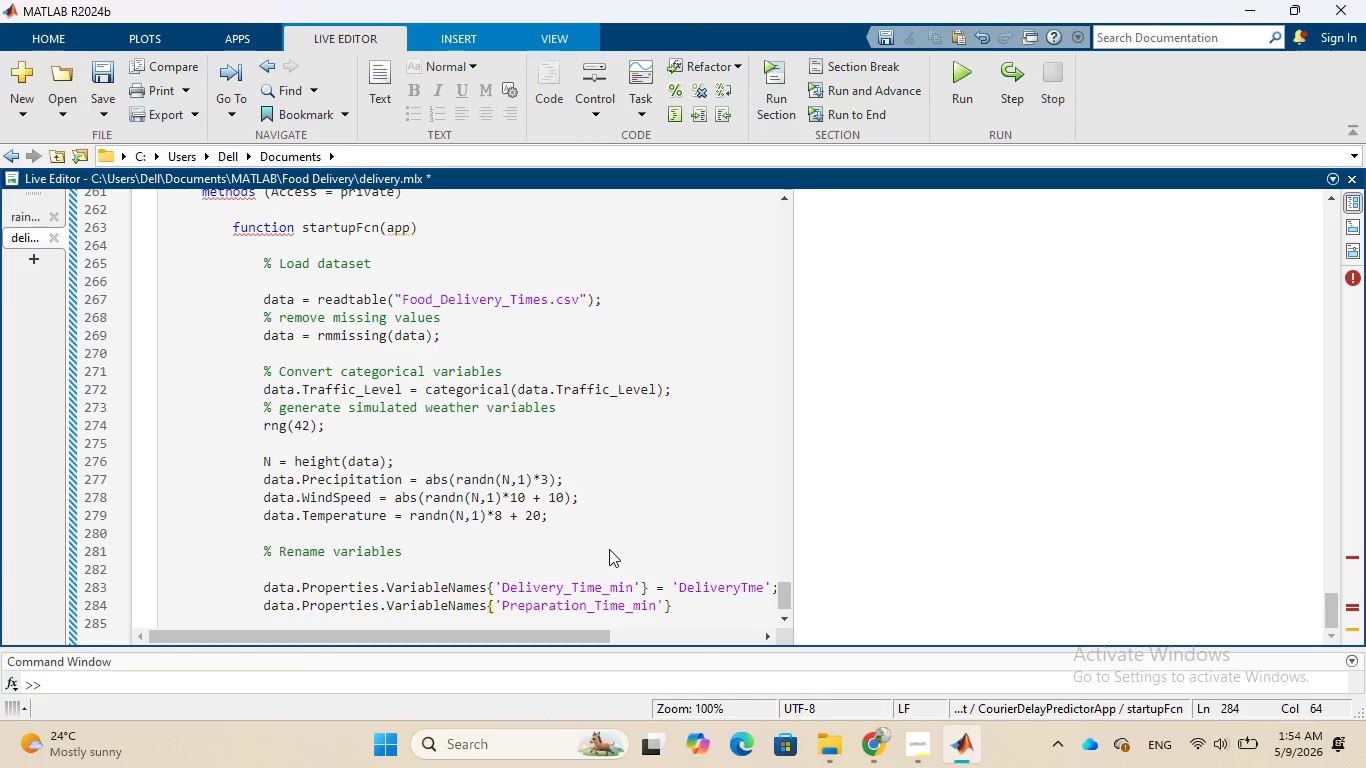 
key(ArrowRight)
 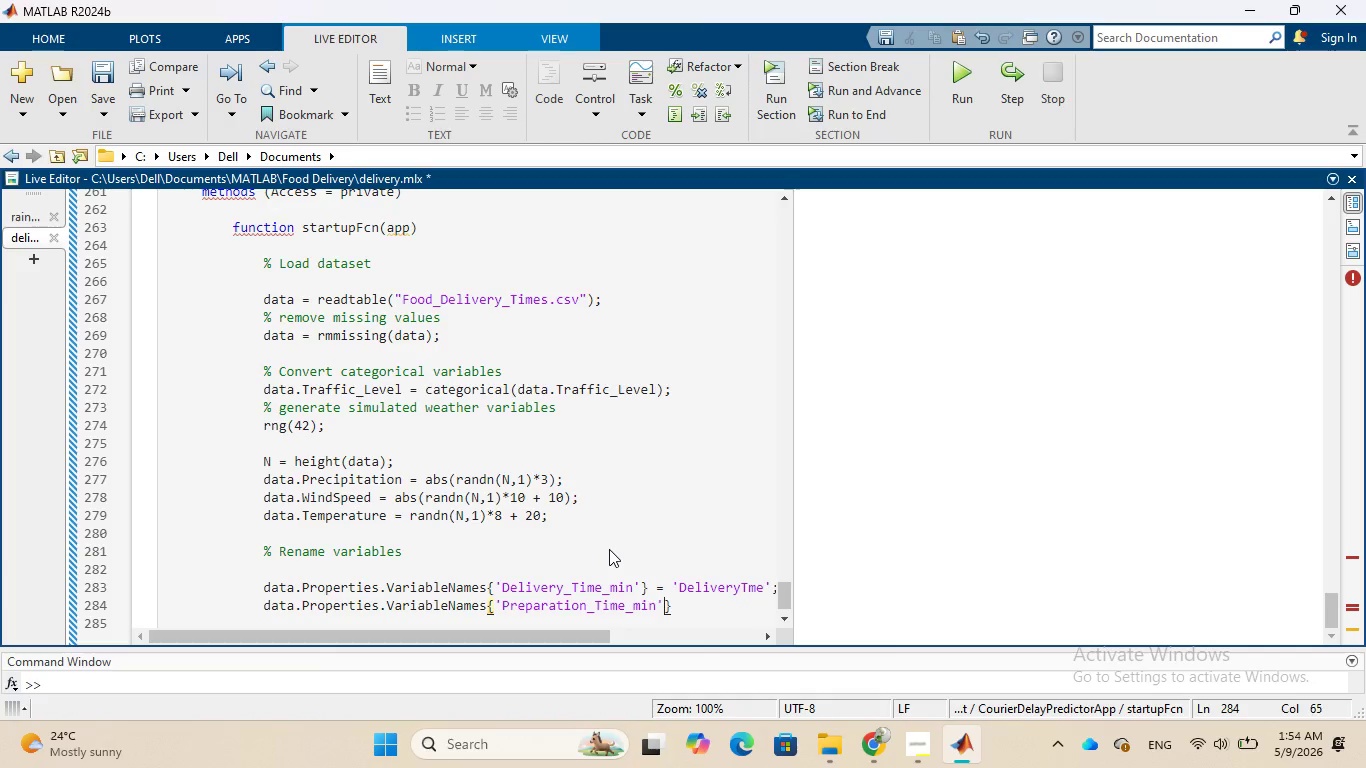 
key(ArrowRight)
 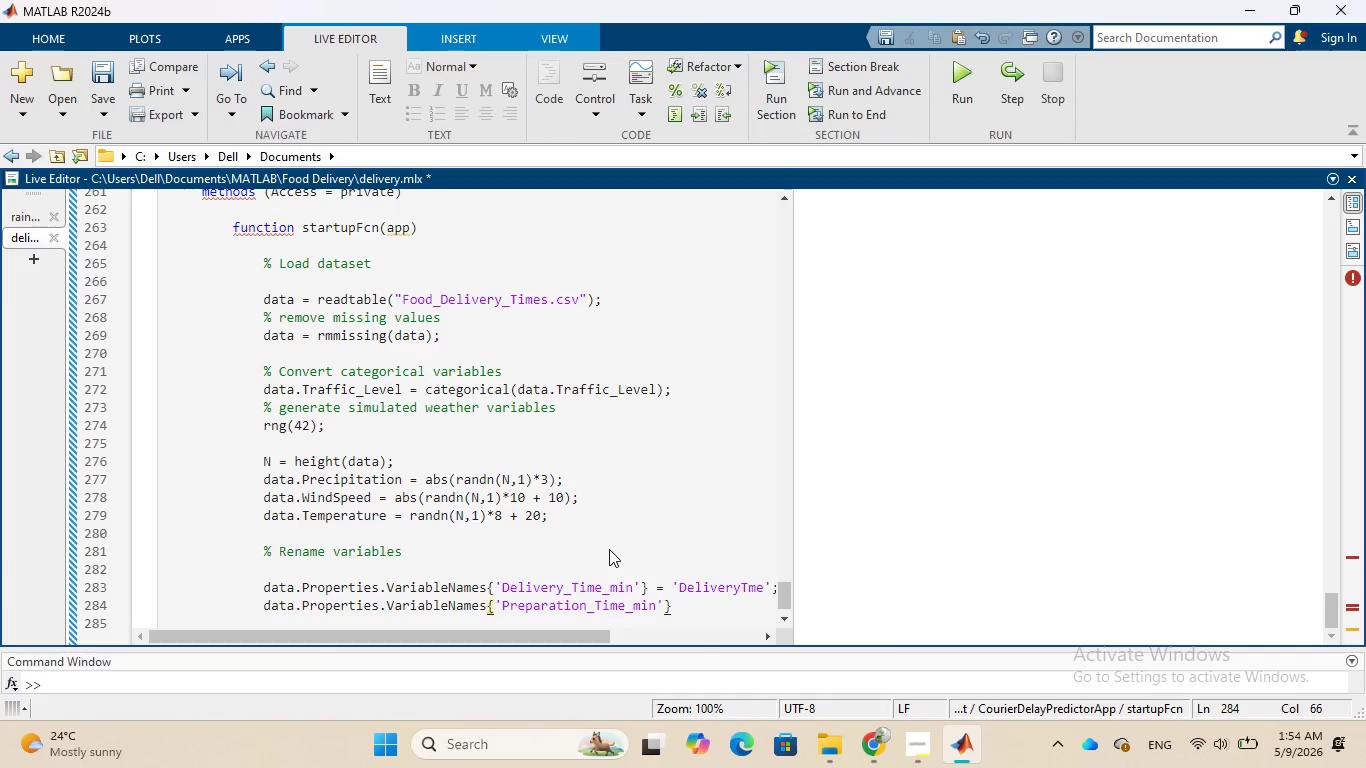 
key(Space)
 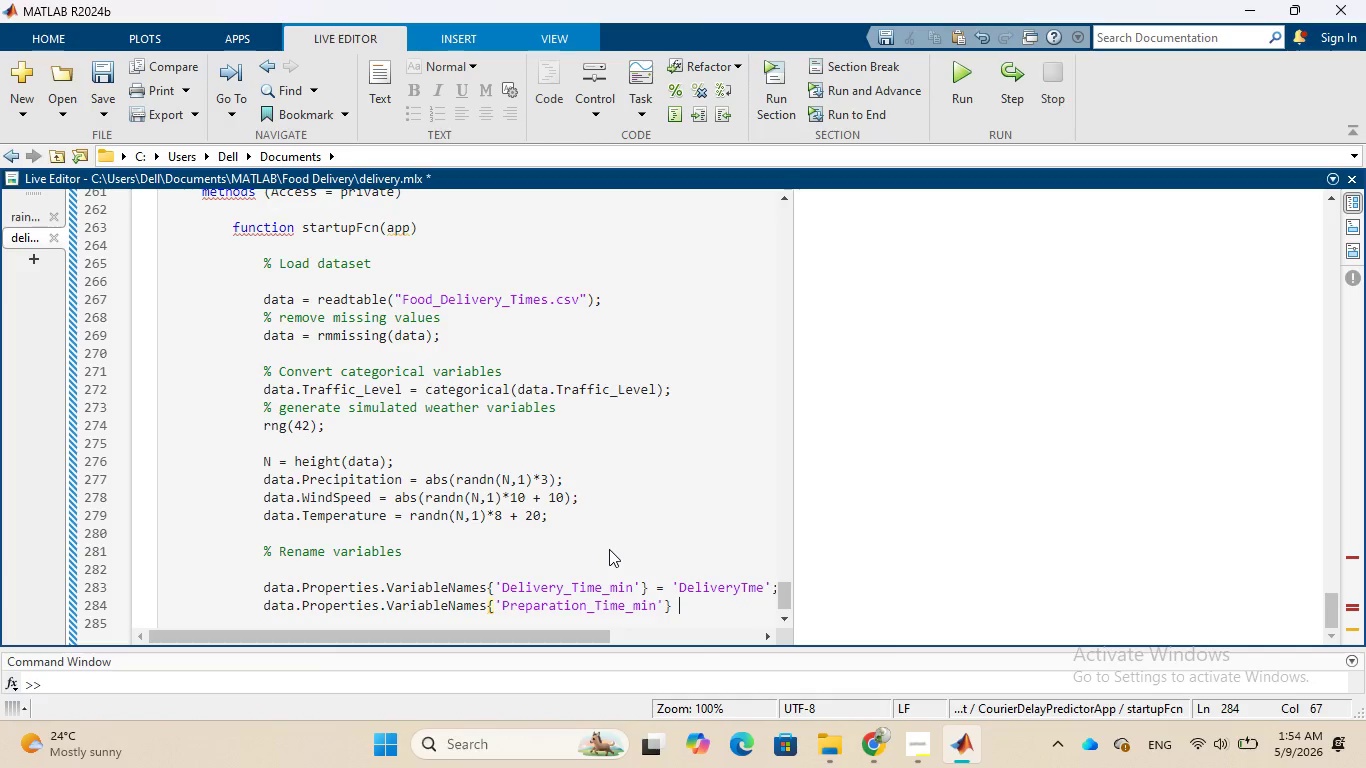 
key(Equal)
 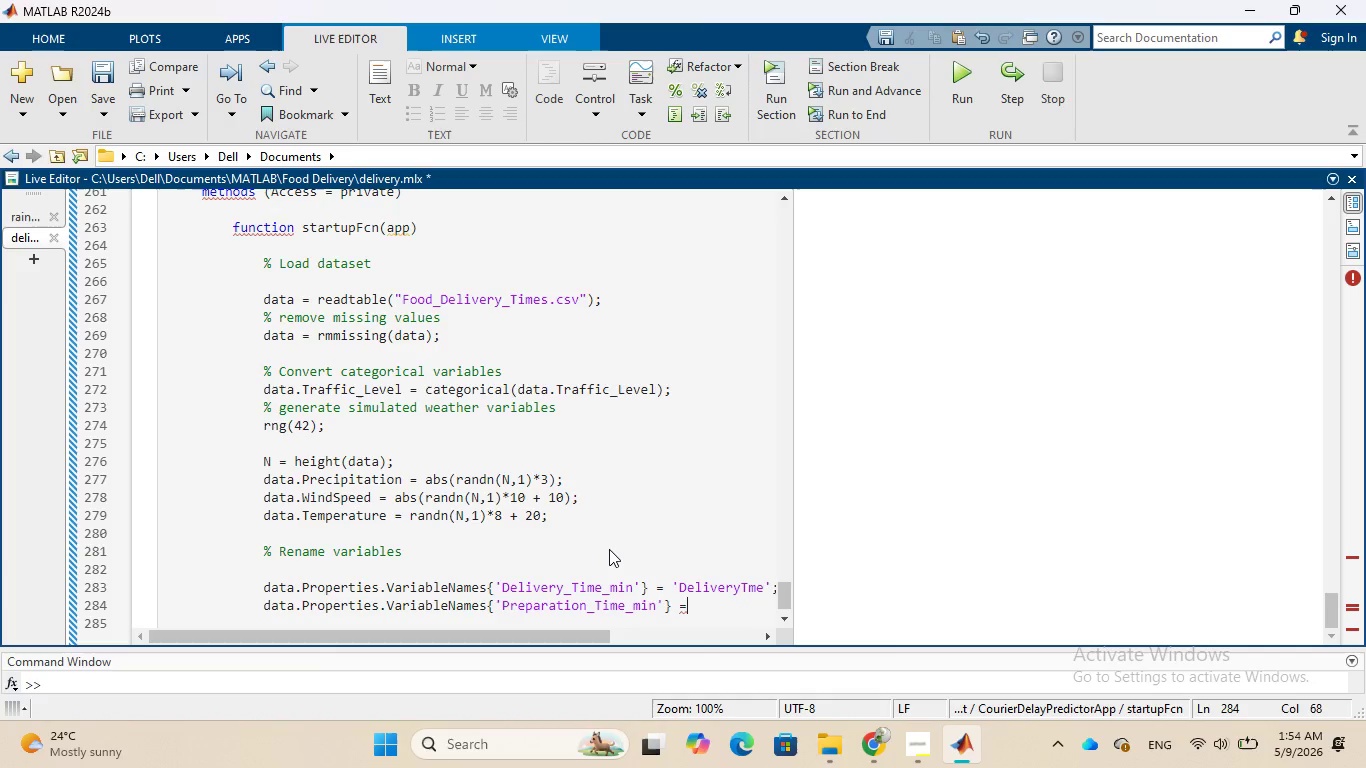 
key(Space)
 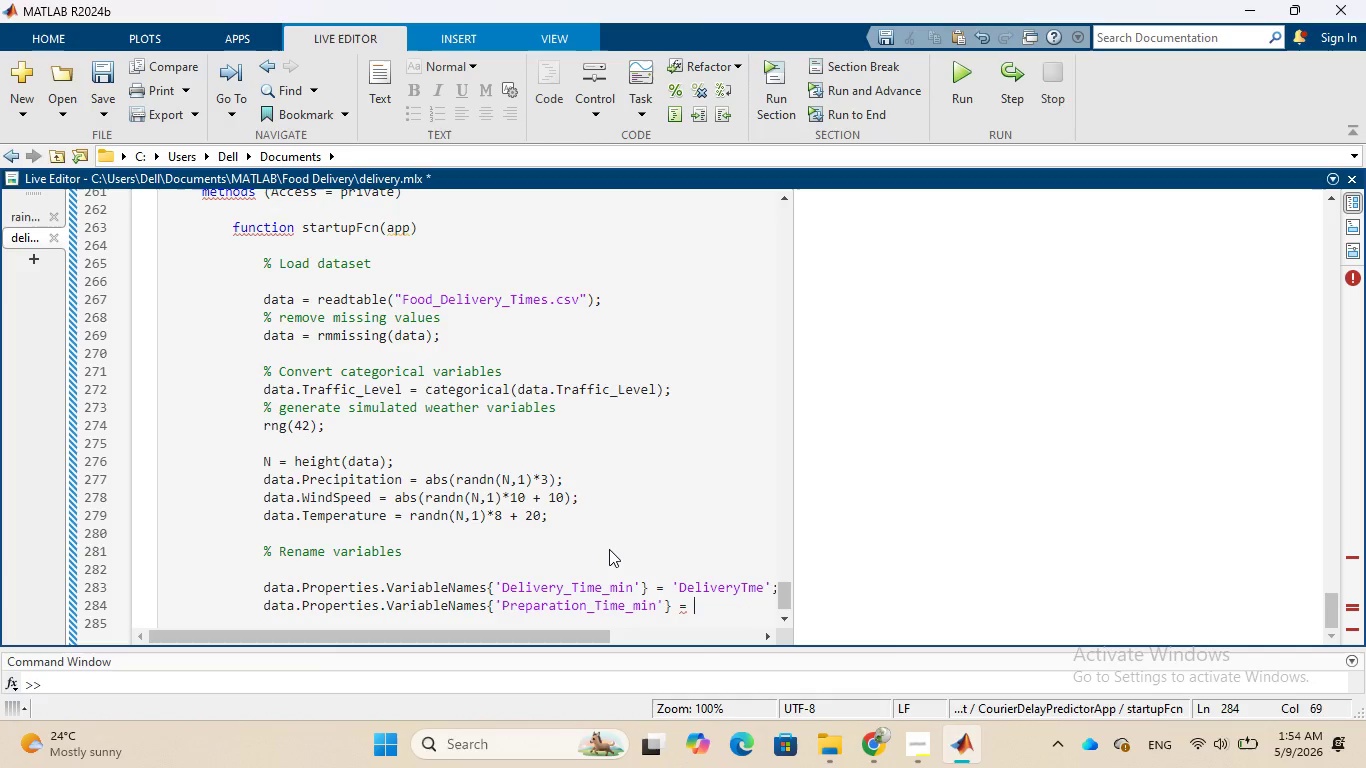 
key(Quote)
 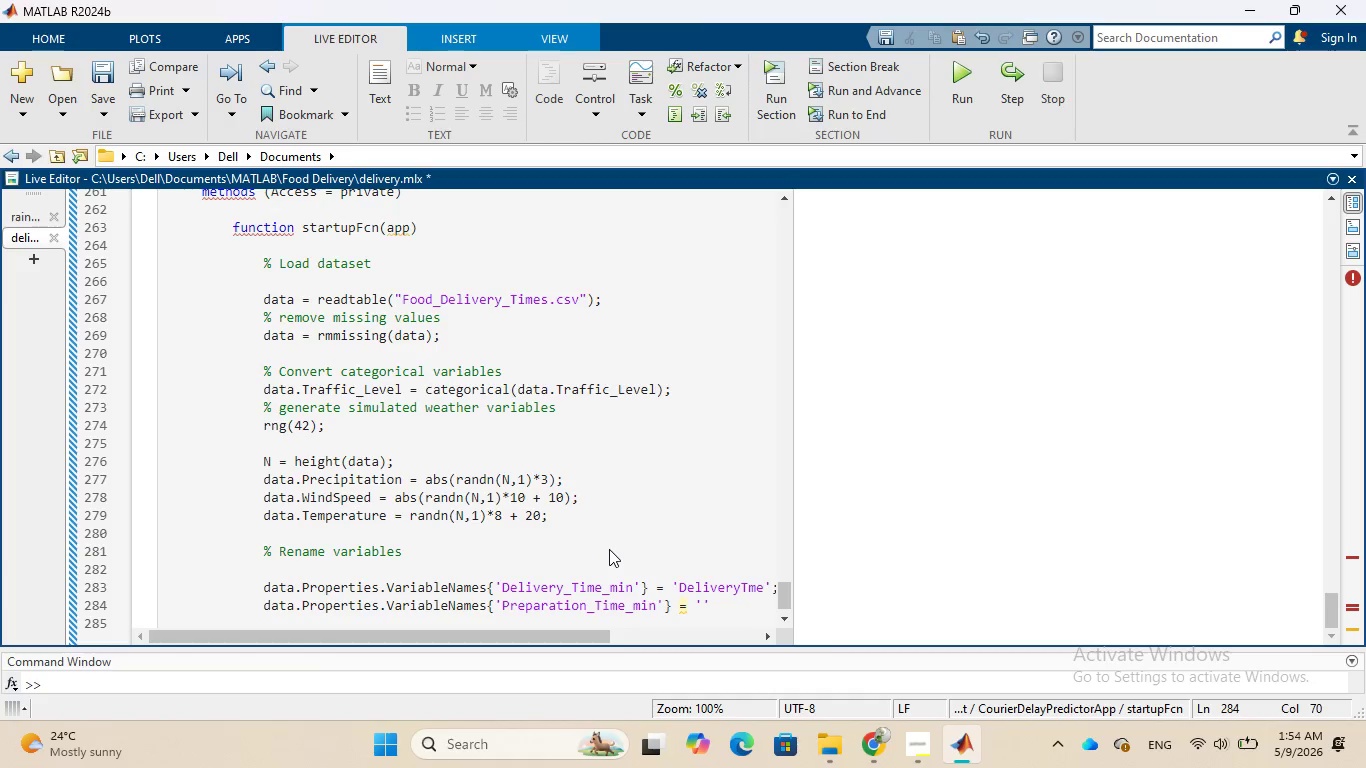 
type(PrepTime)
 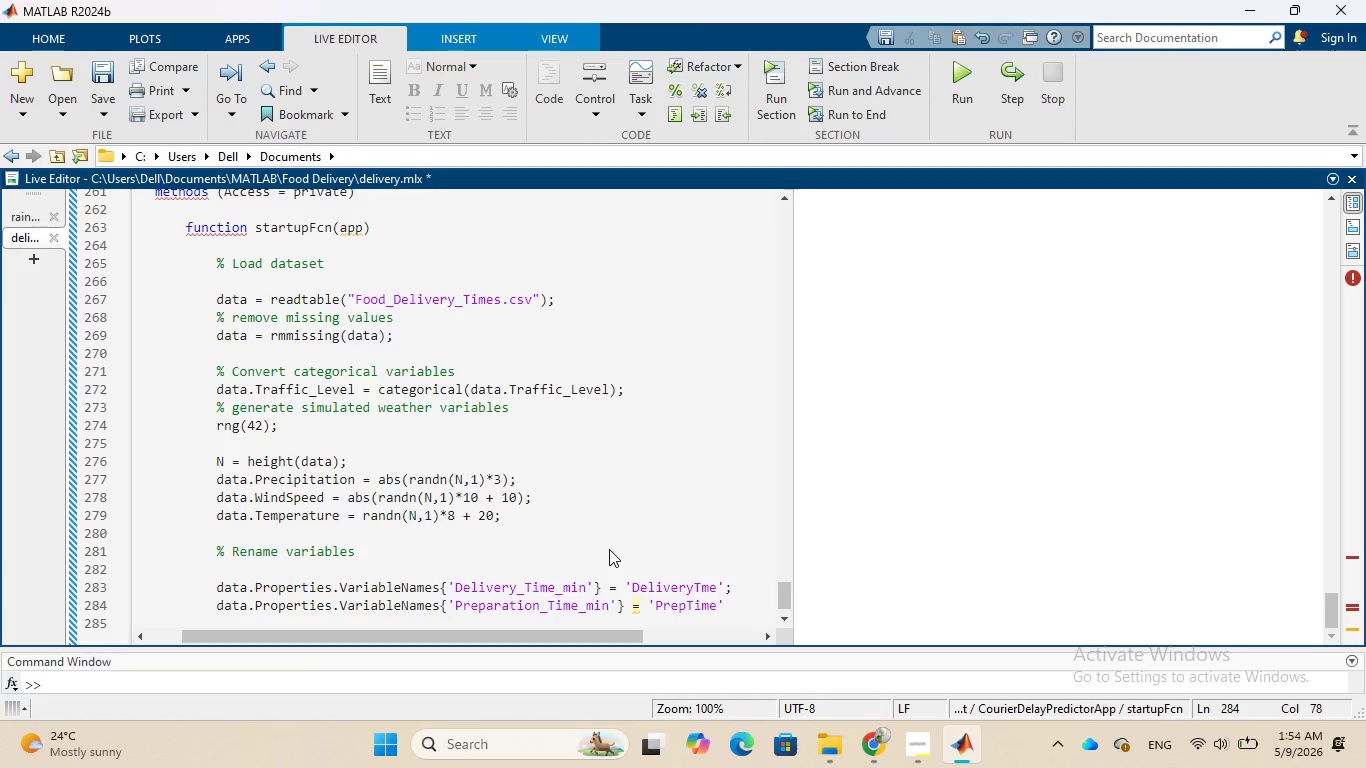 
key(ArrowRight)
 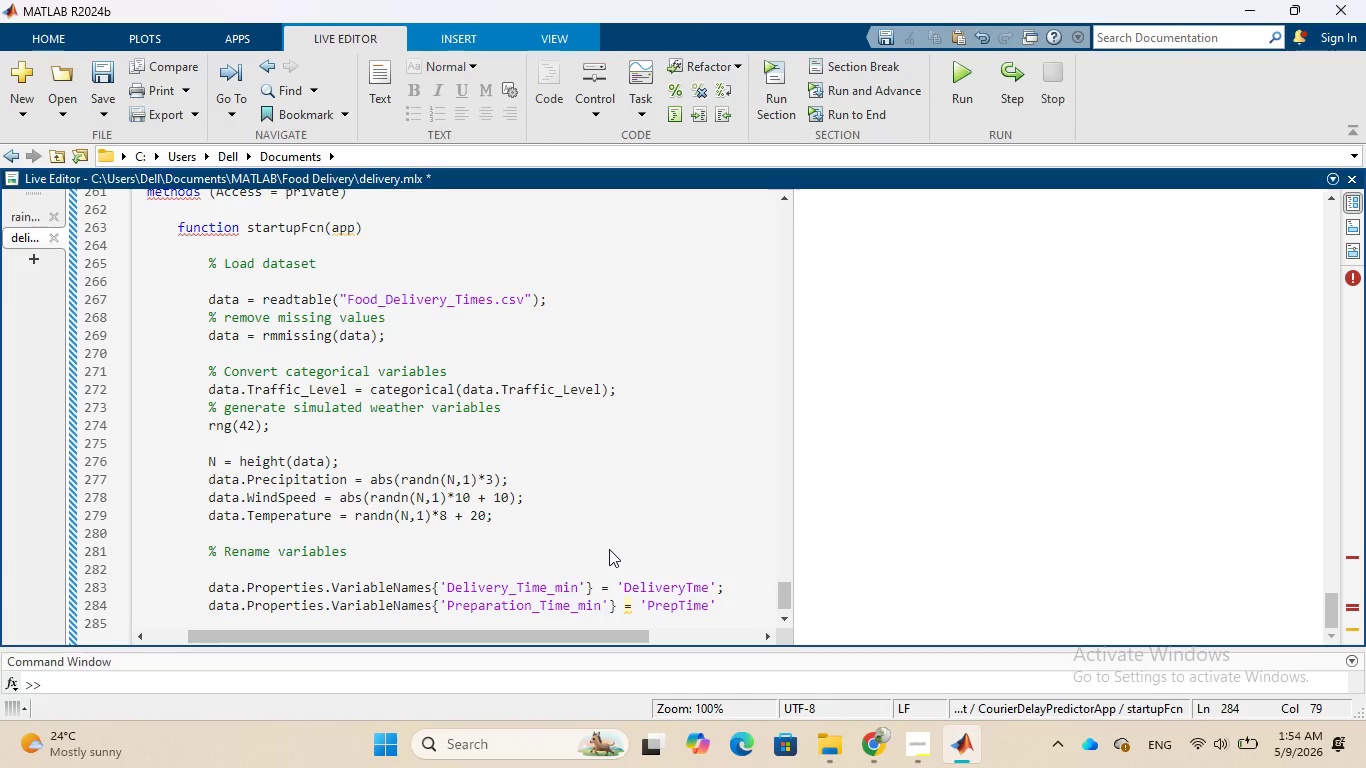 
key(Semicolon)
 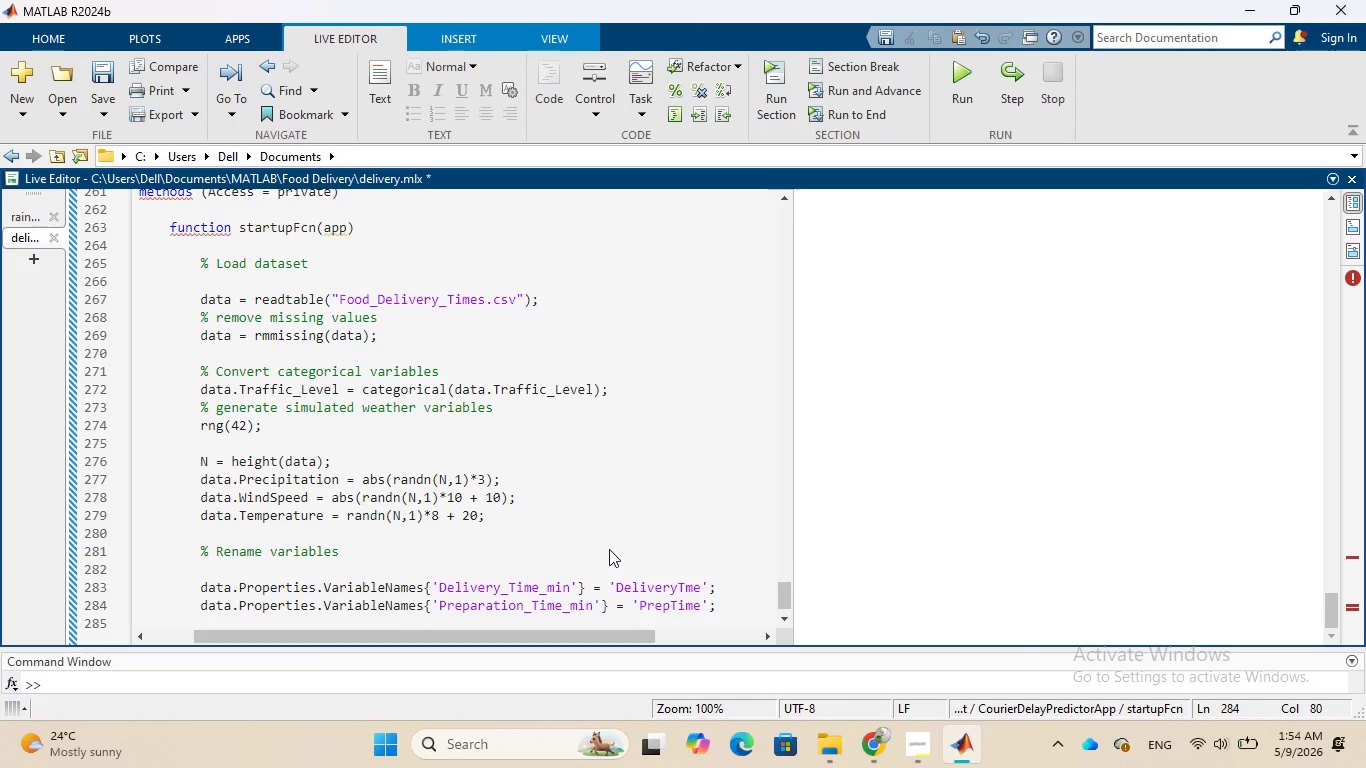 
key(Enter)
 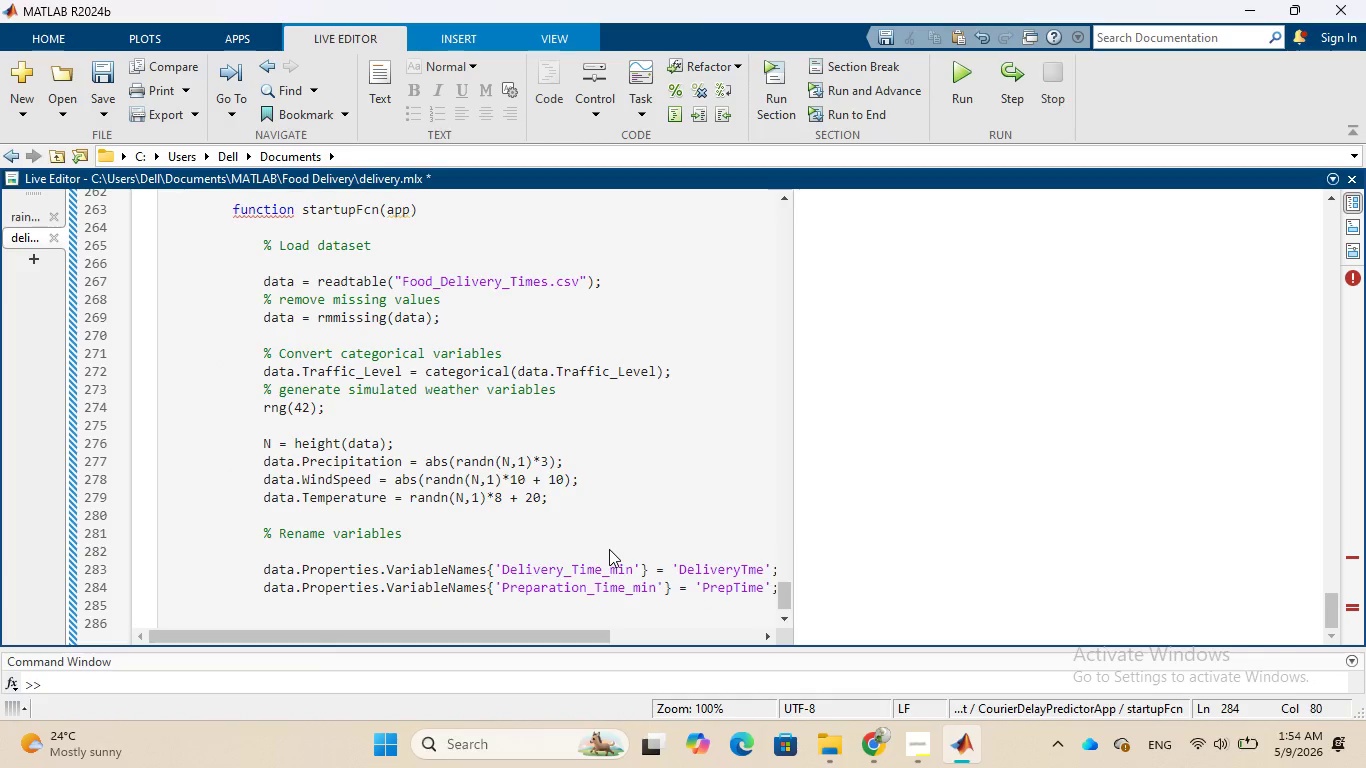 
wait(6.25)
 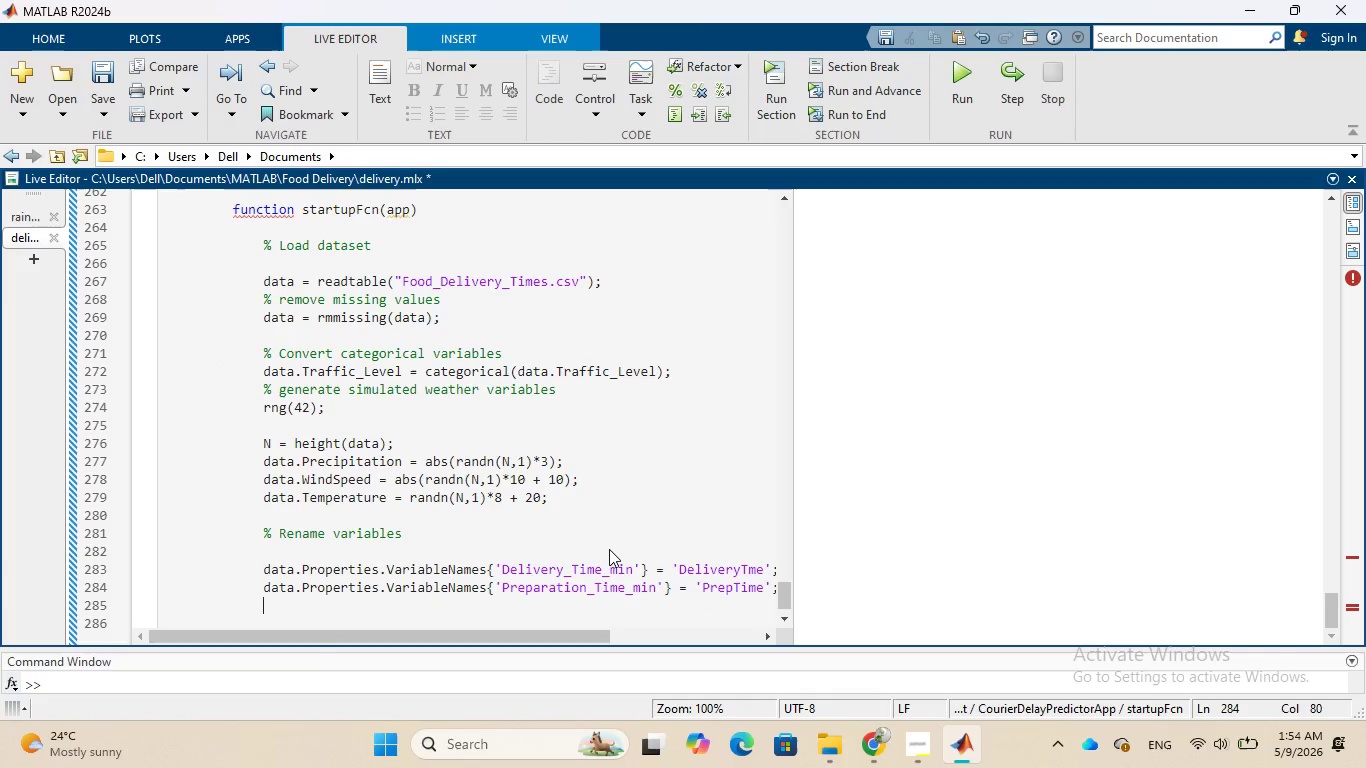 
key(D)
 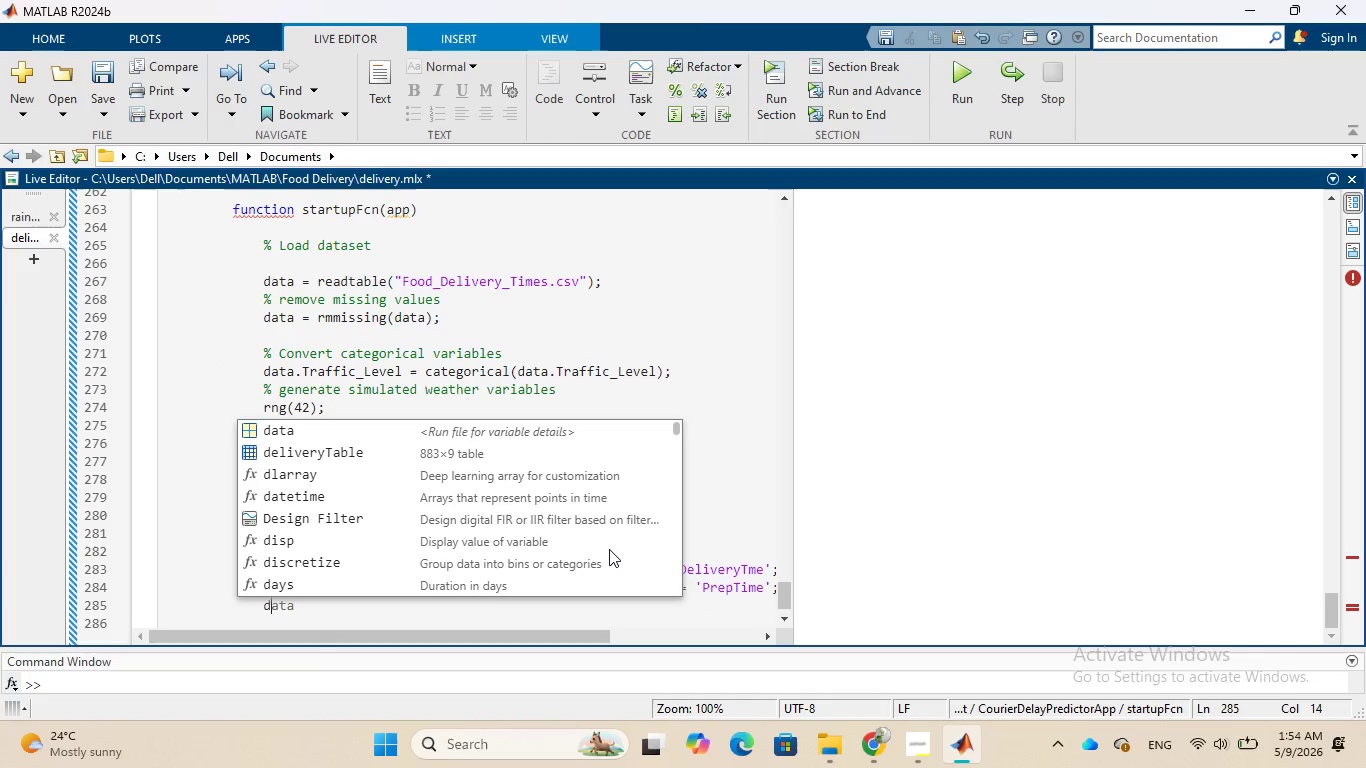 
key(Tab)
 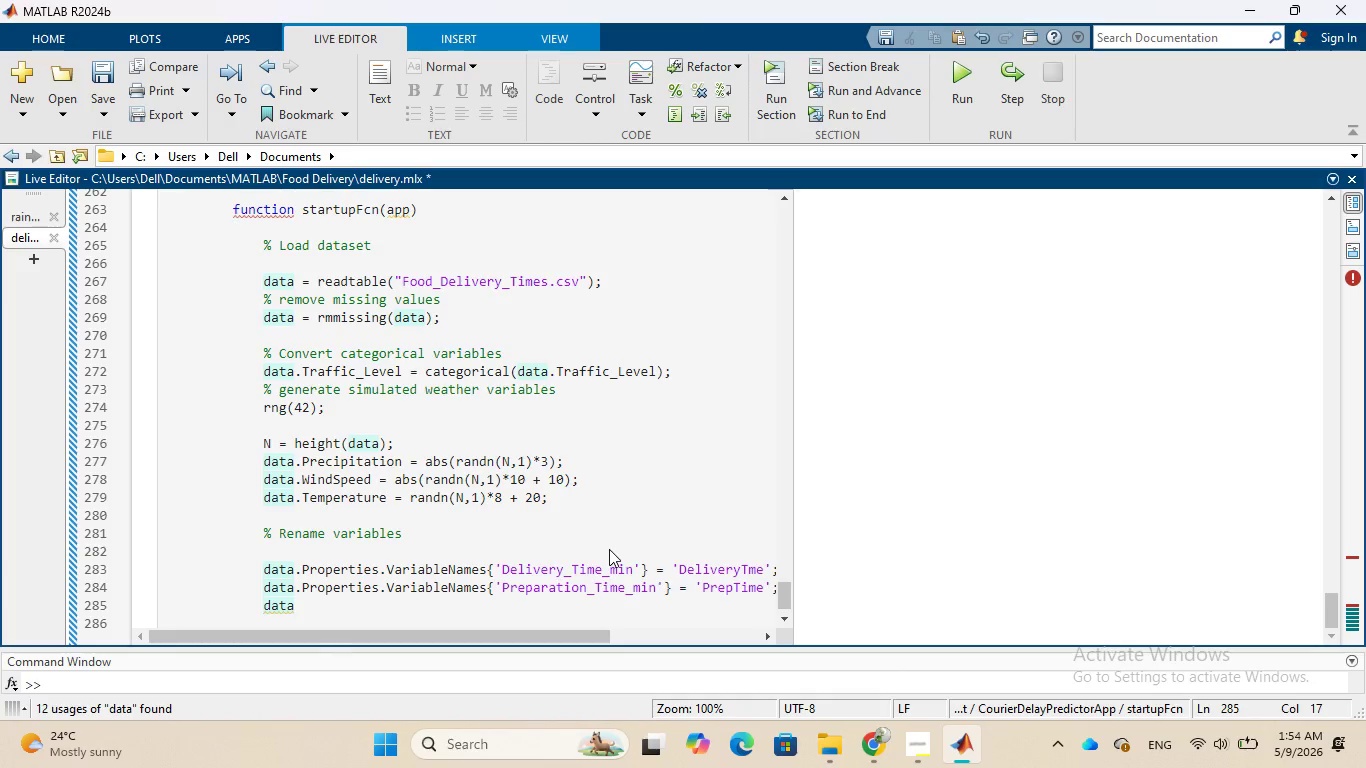 
key(Period)
 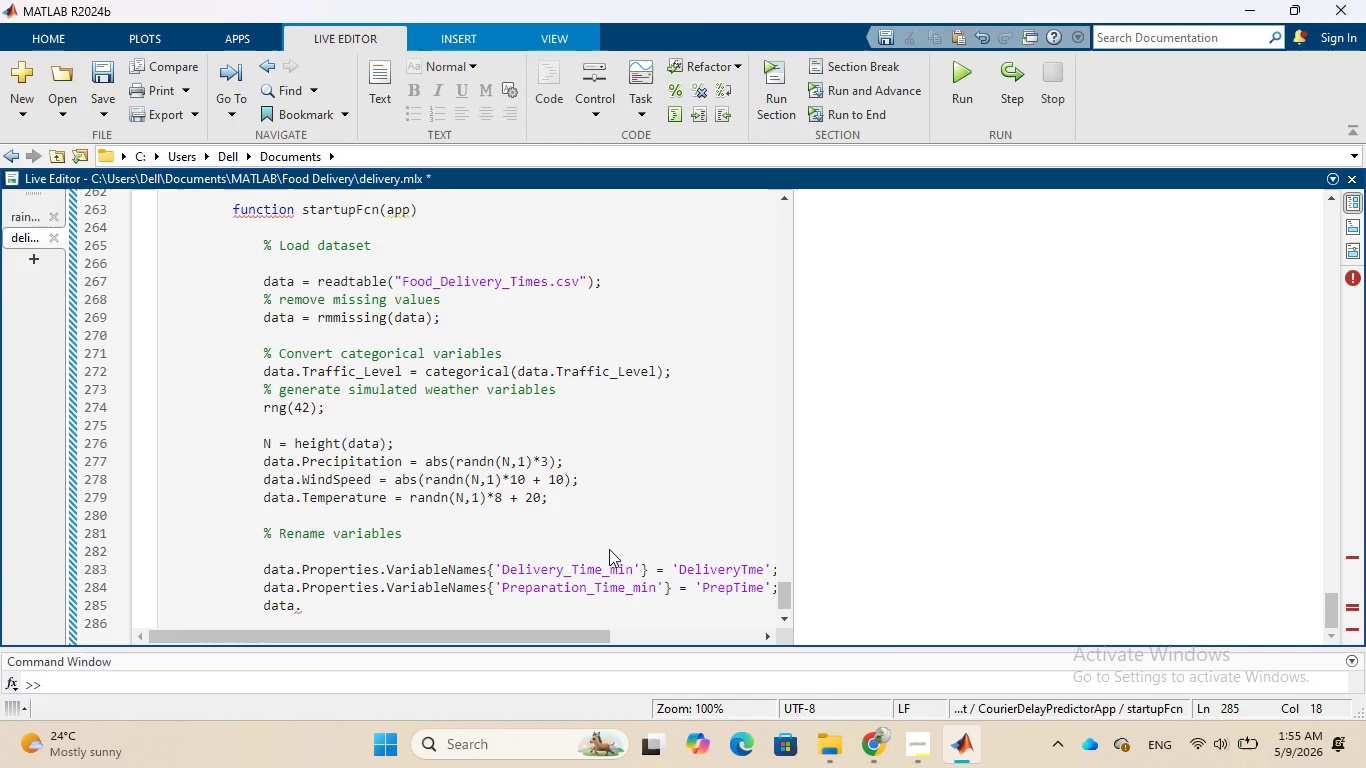 
type(Propet)
key(Backspace)
type(rties.)
 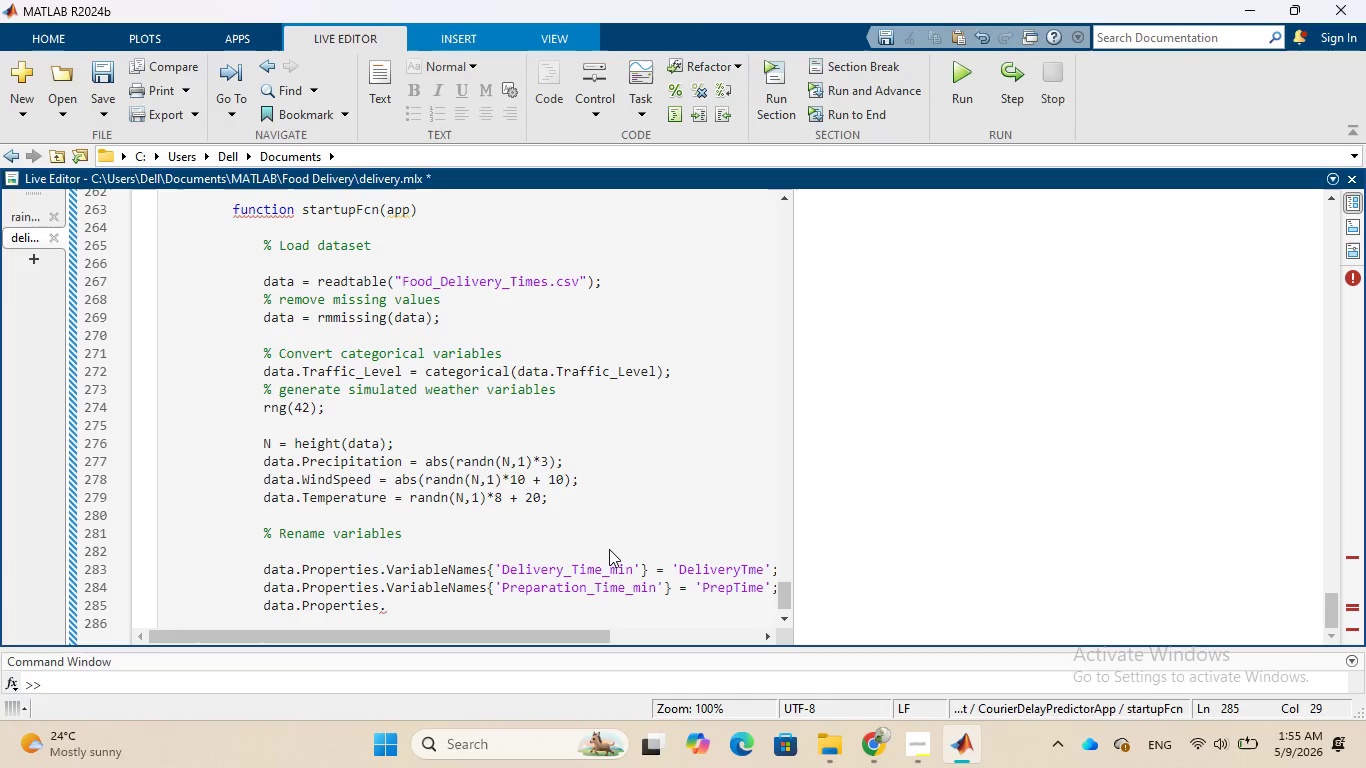 
wait(6.31)
 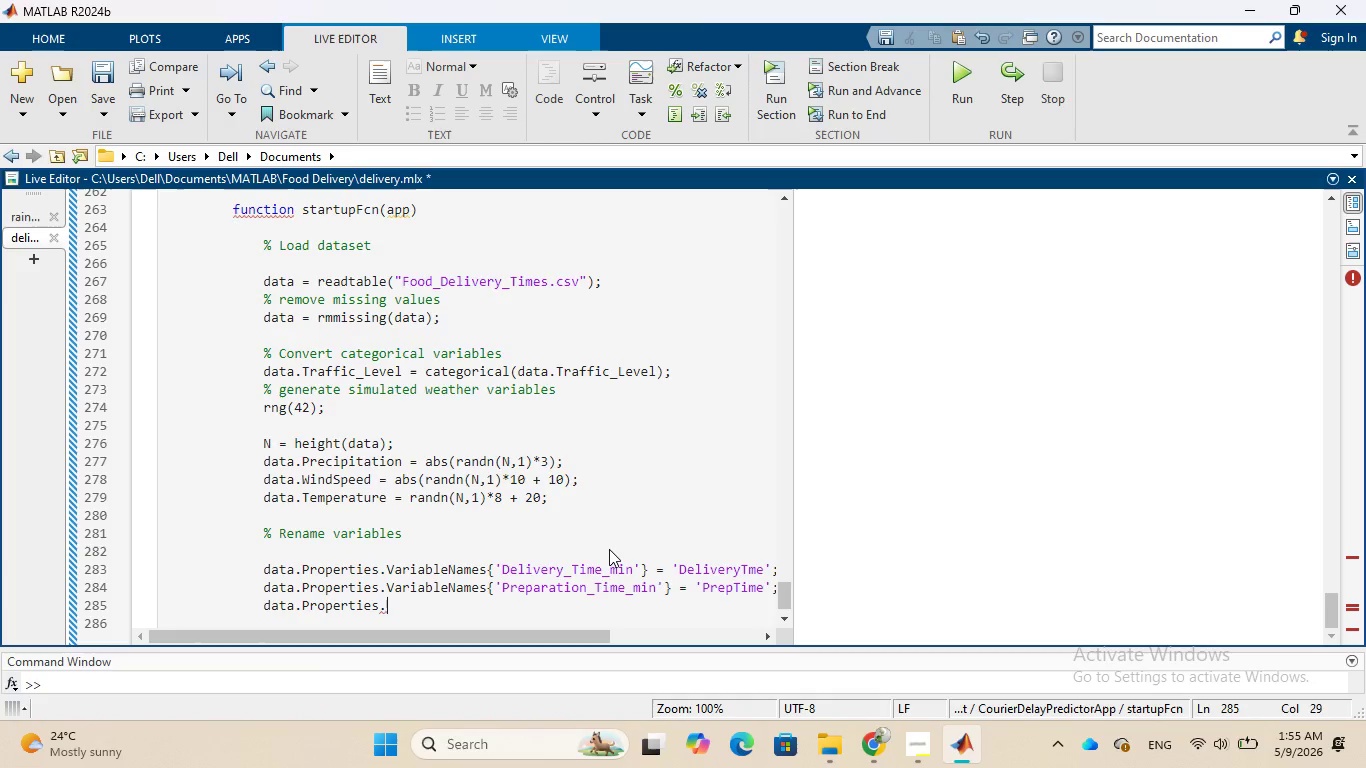 
type(VariableNAES)
 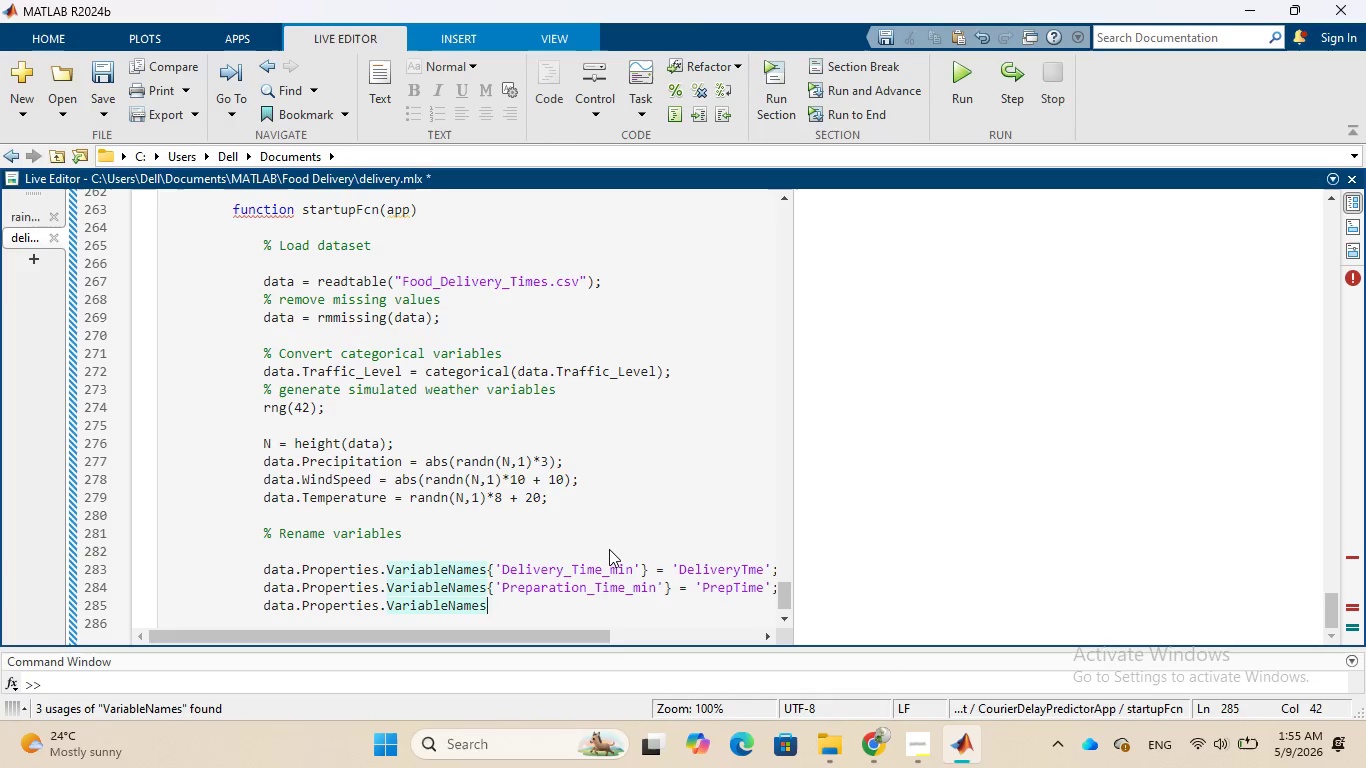 
hold_key(key=CapsLock, duration=0.31)
 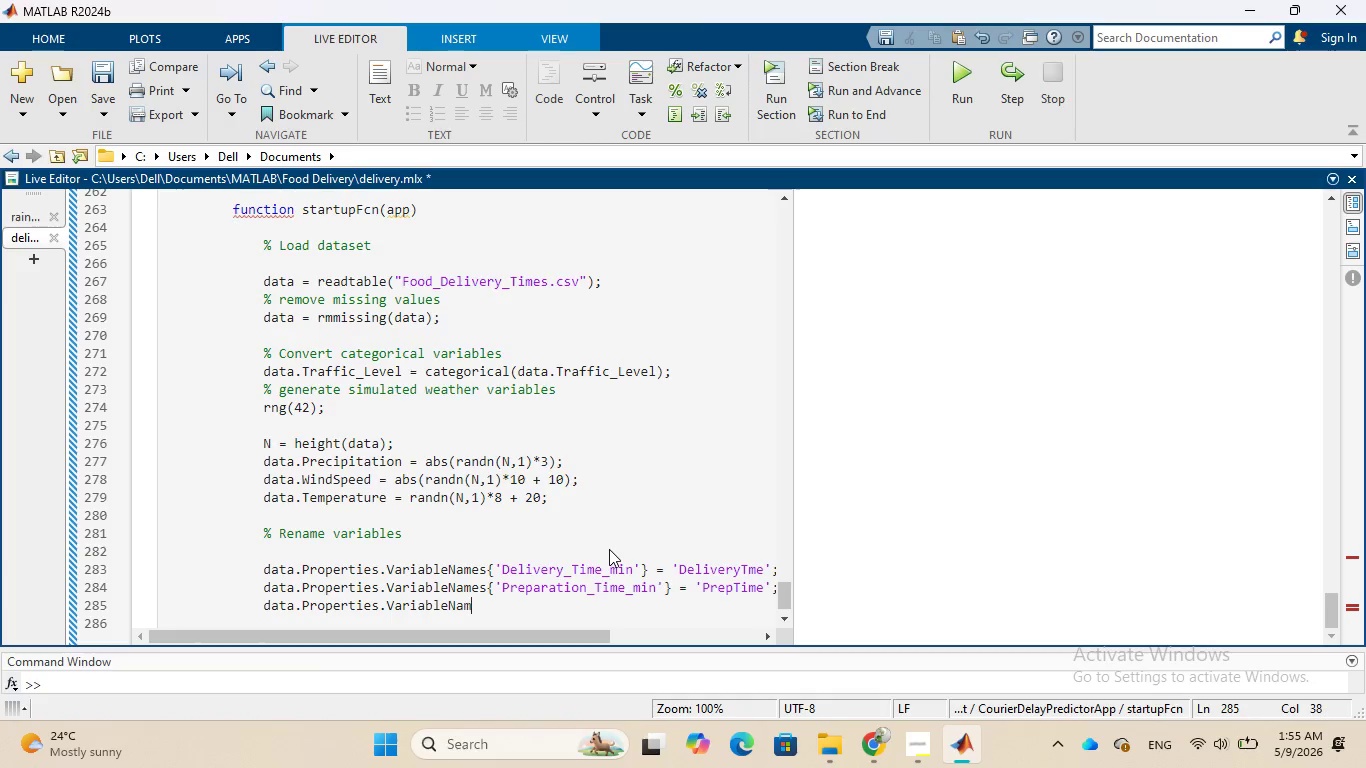 
hold_key(key=M, duration=0.31)
 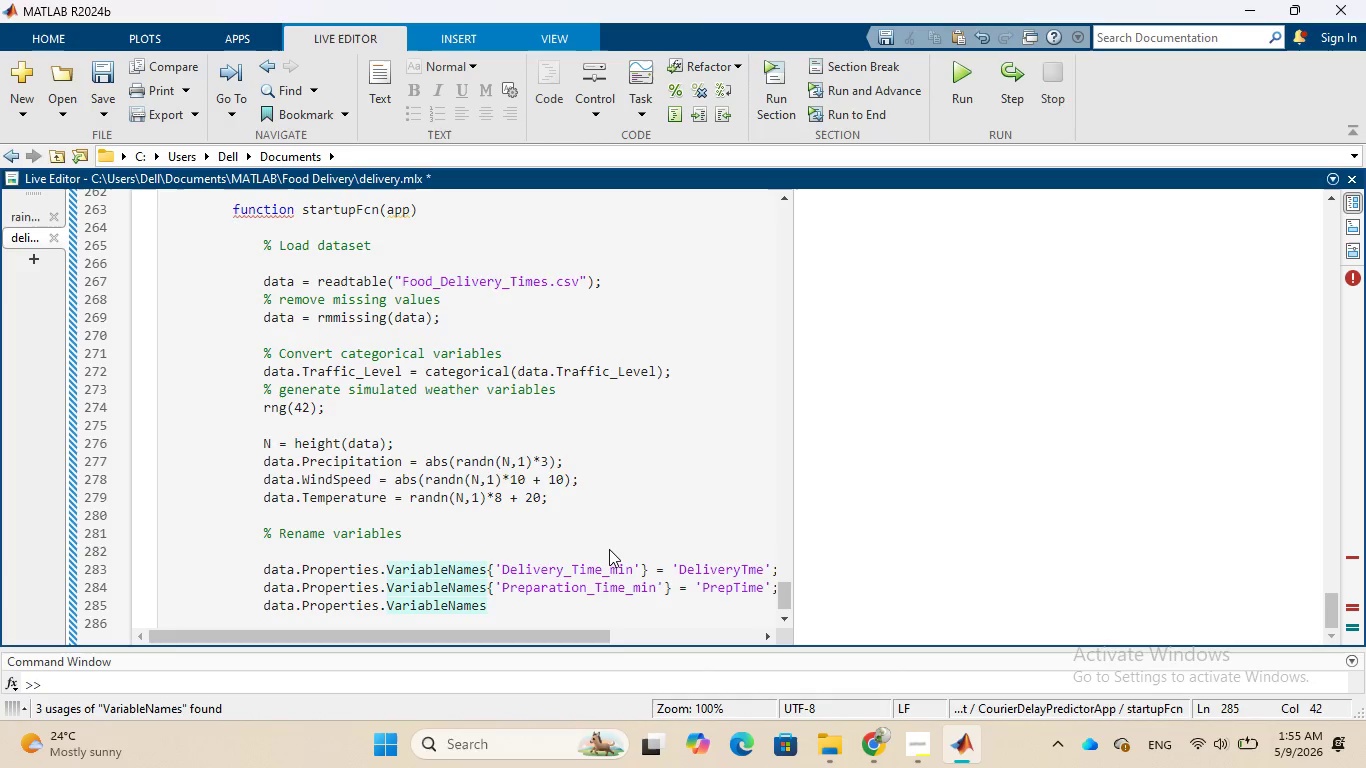 
hold_key(key=ShiftRight, duration=0.41)
 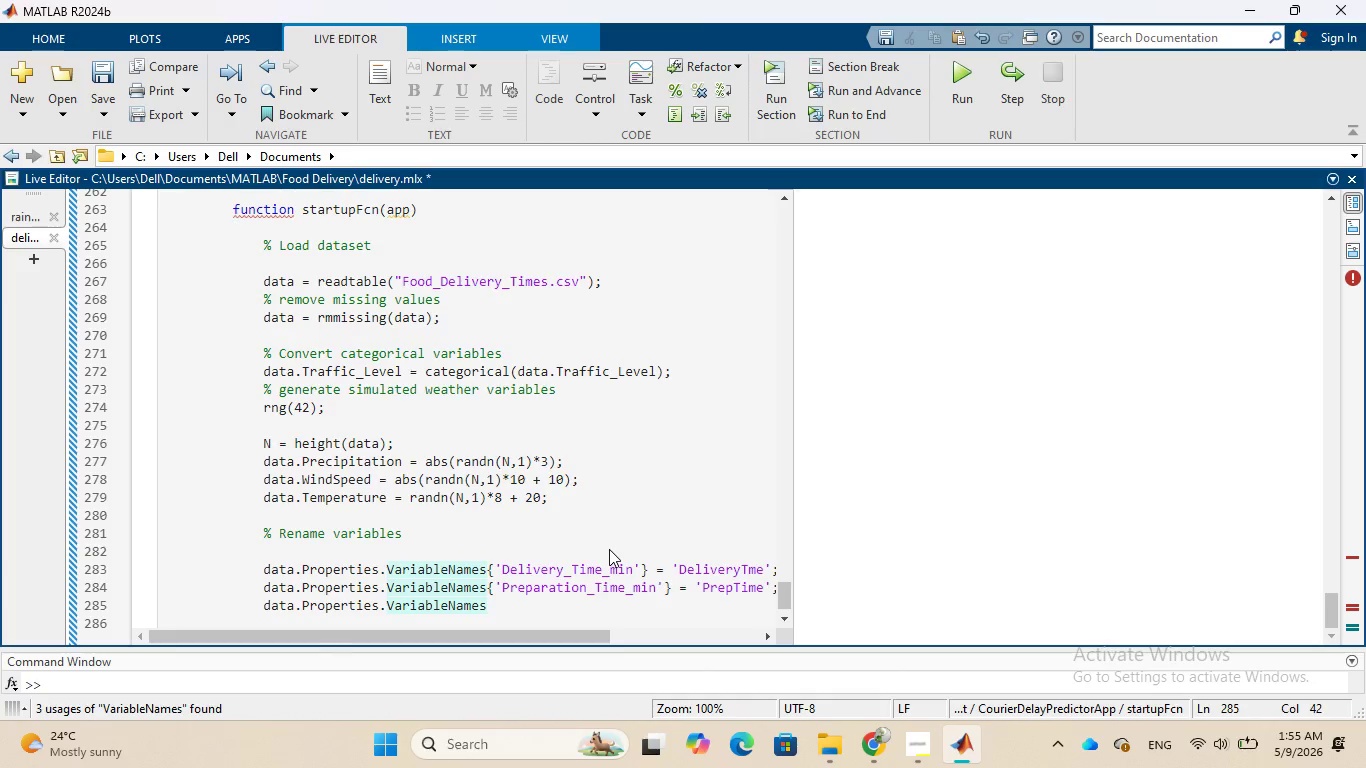 
key(Shift+BracketLeft)
 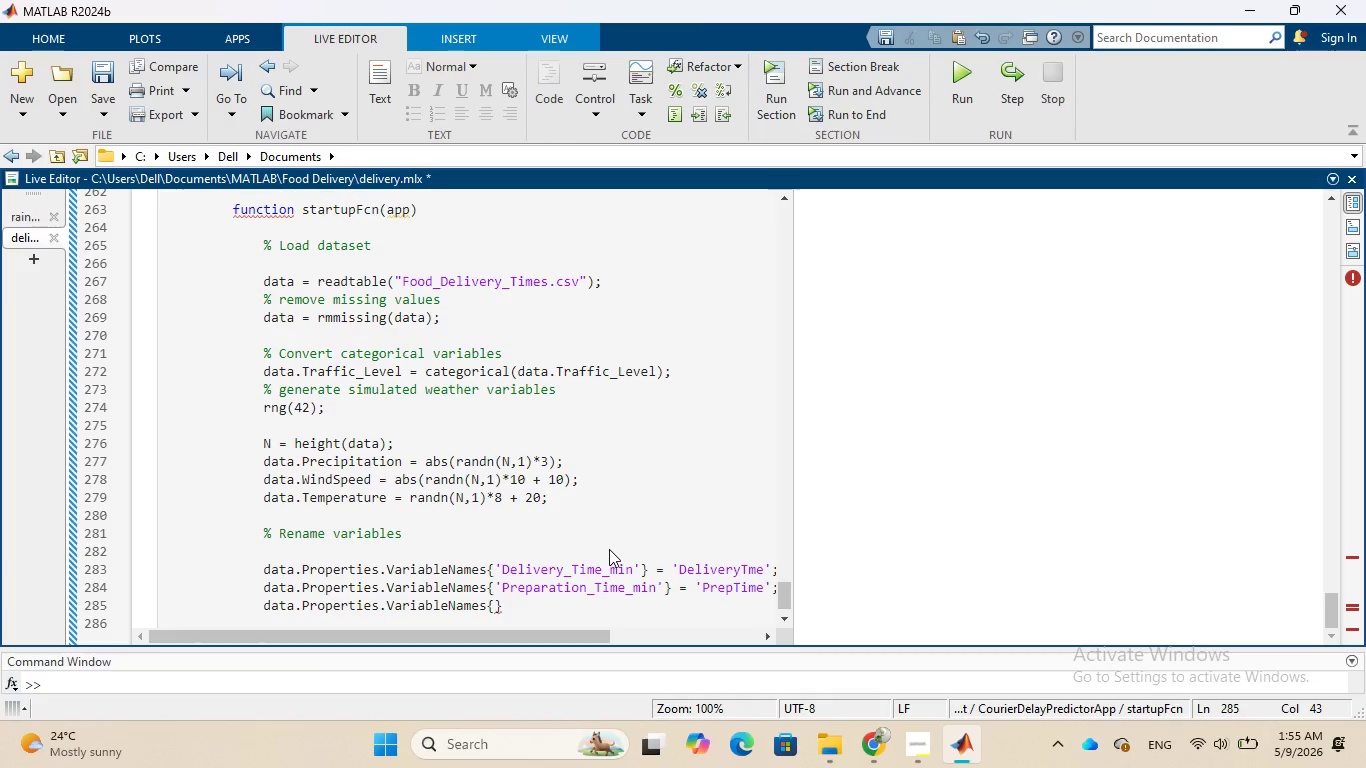 
type('Courier)
 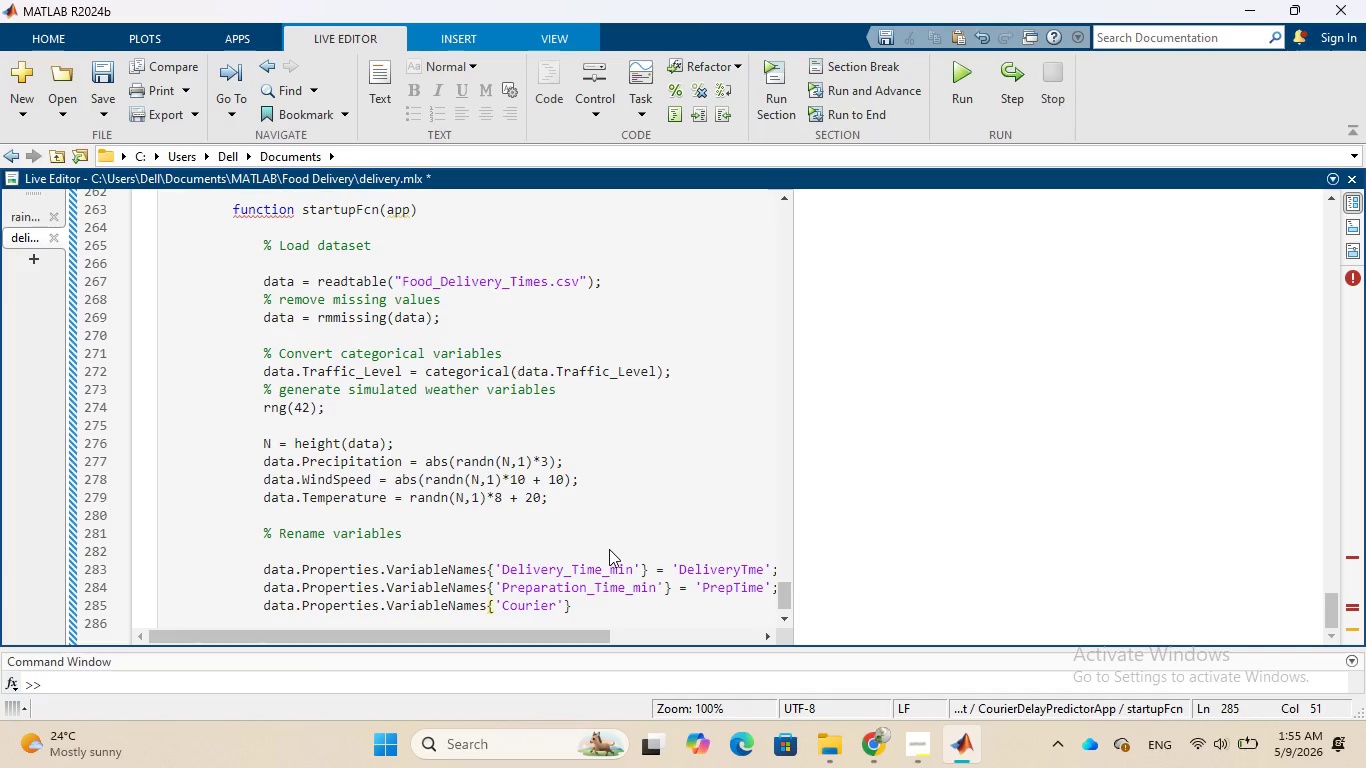 
type(_Experience)
 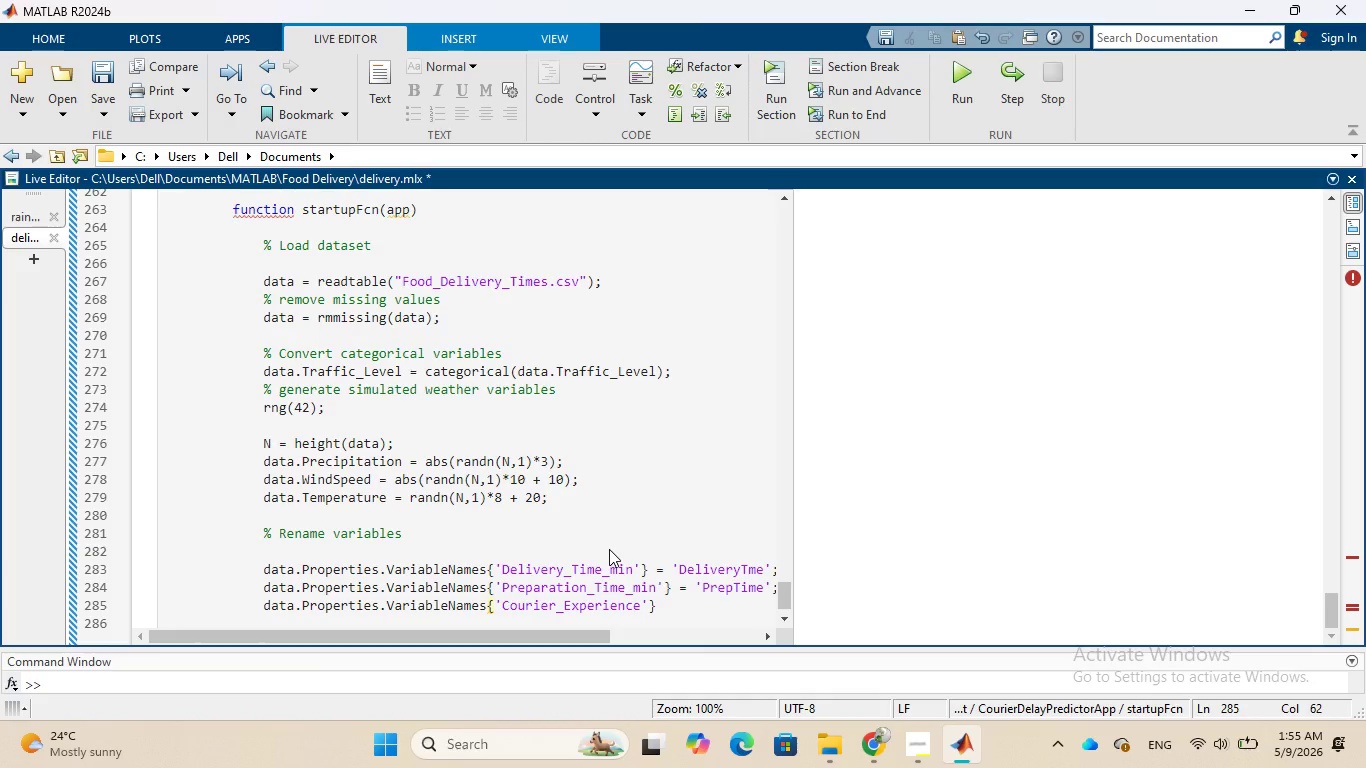 
wait(8.72)
 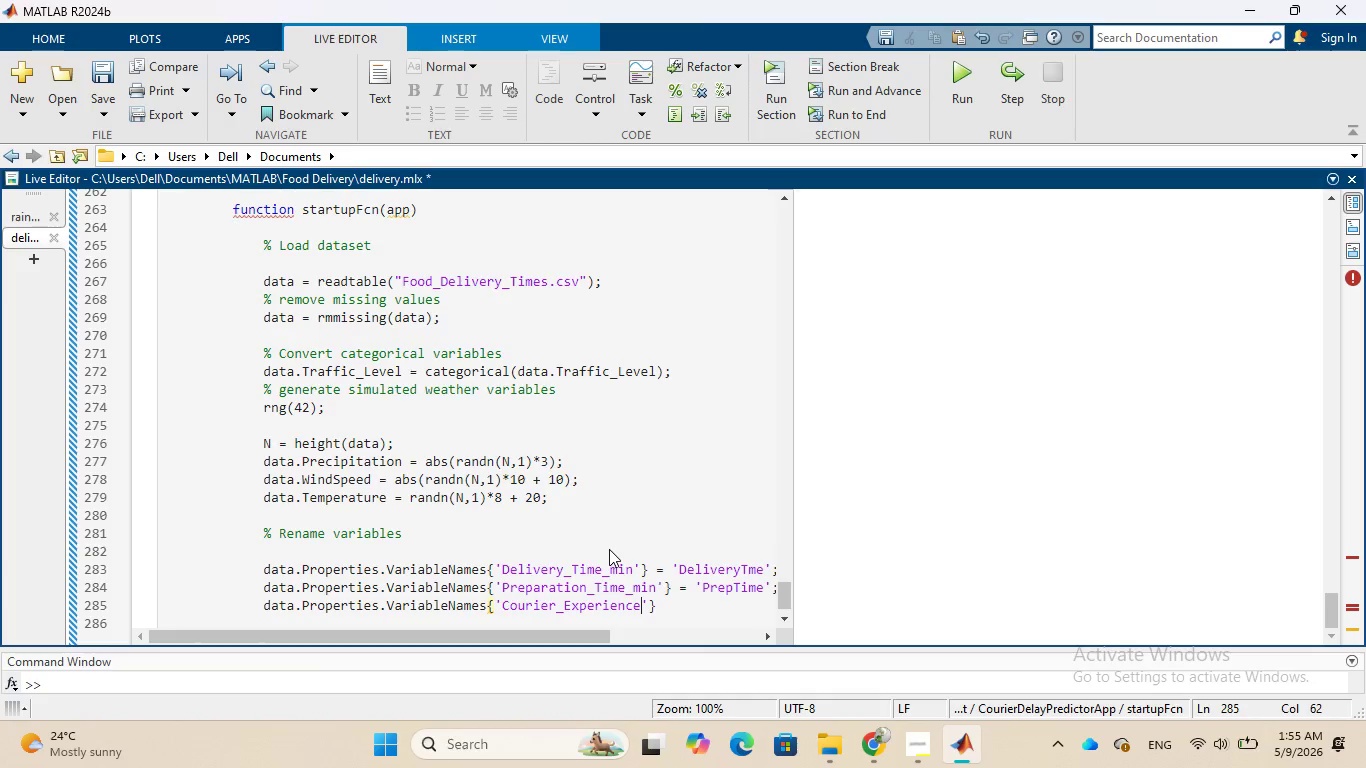 
type(_yrs)
 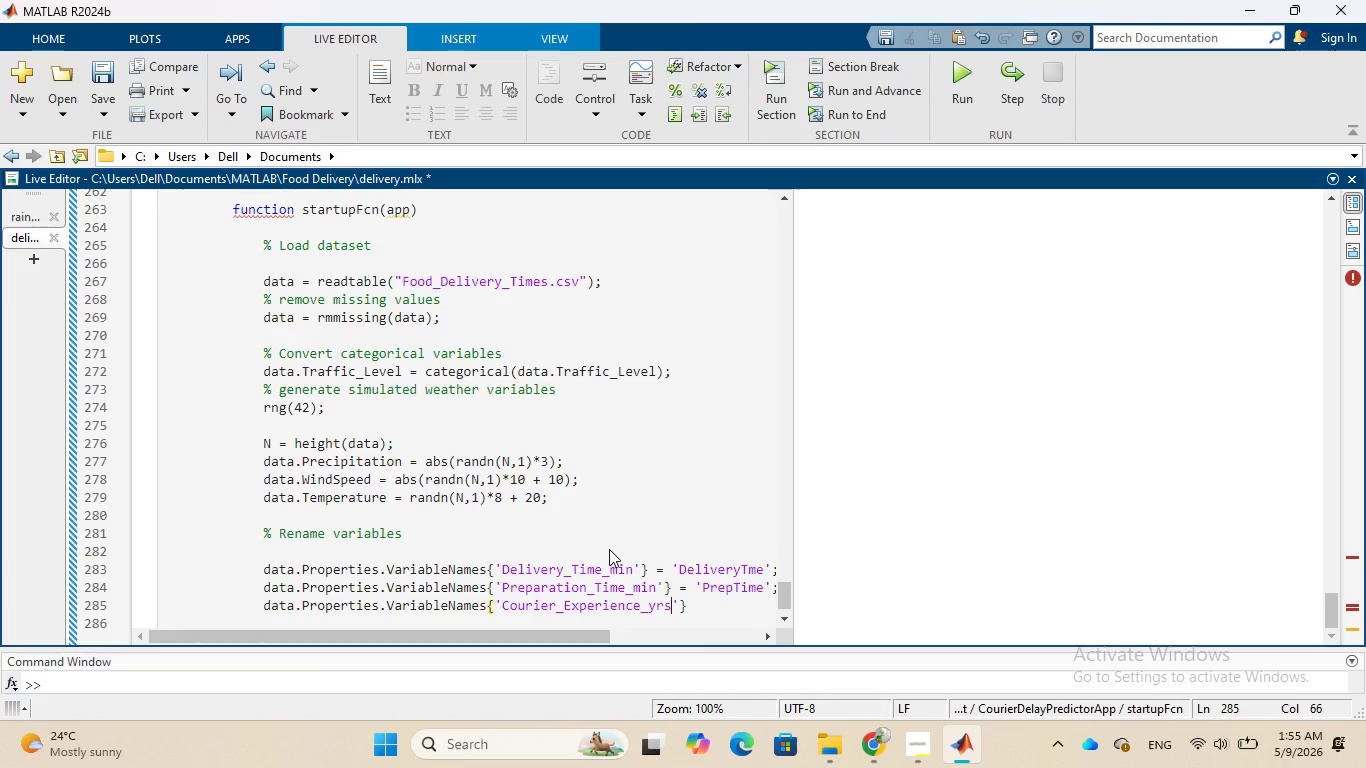 
key(ArrowRight)
 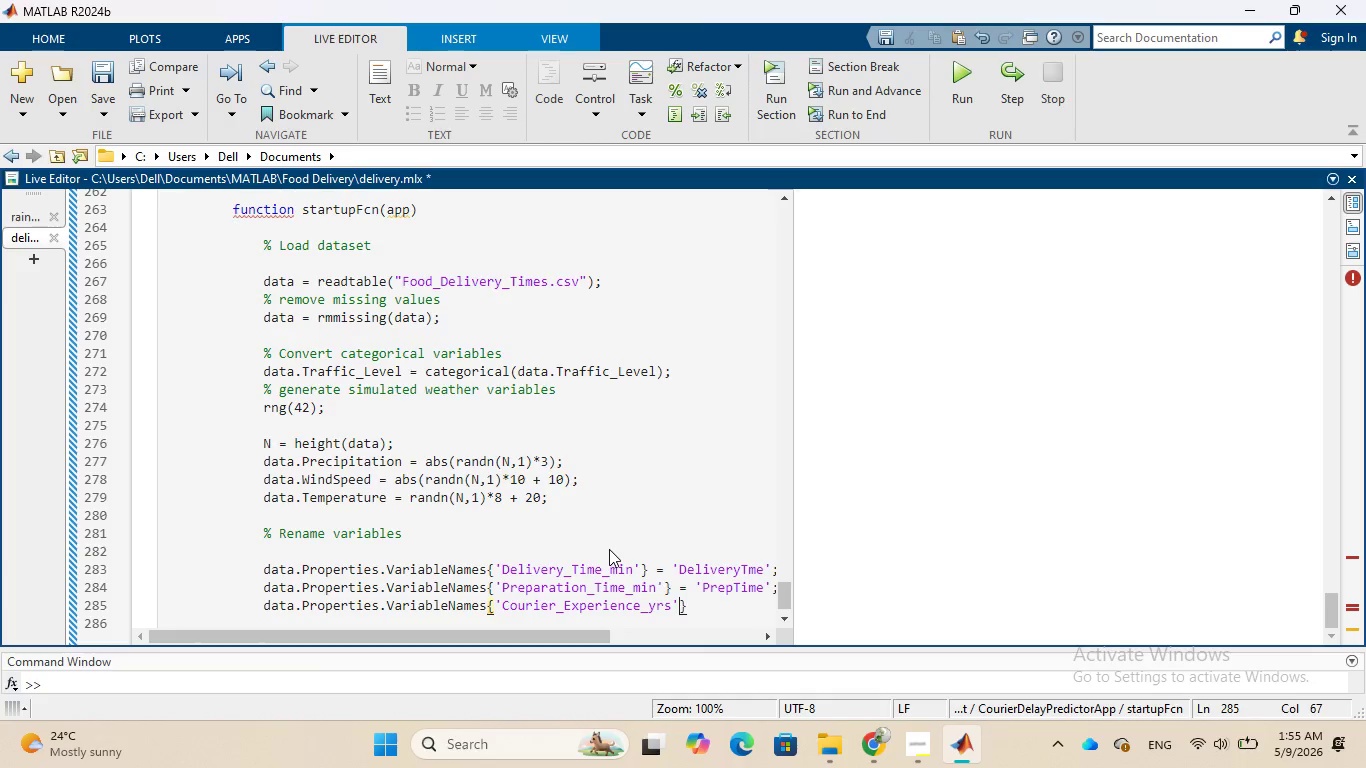 
key(ArrowRight)
 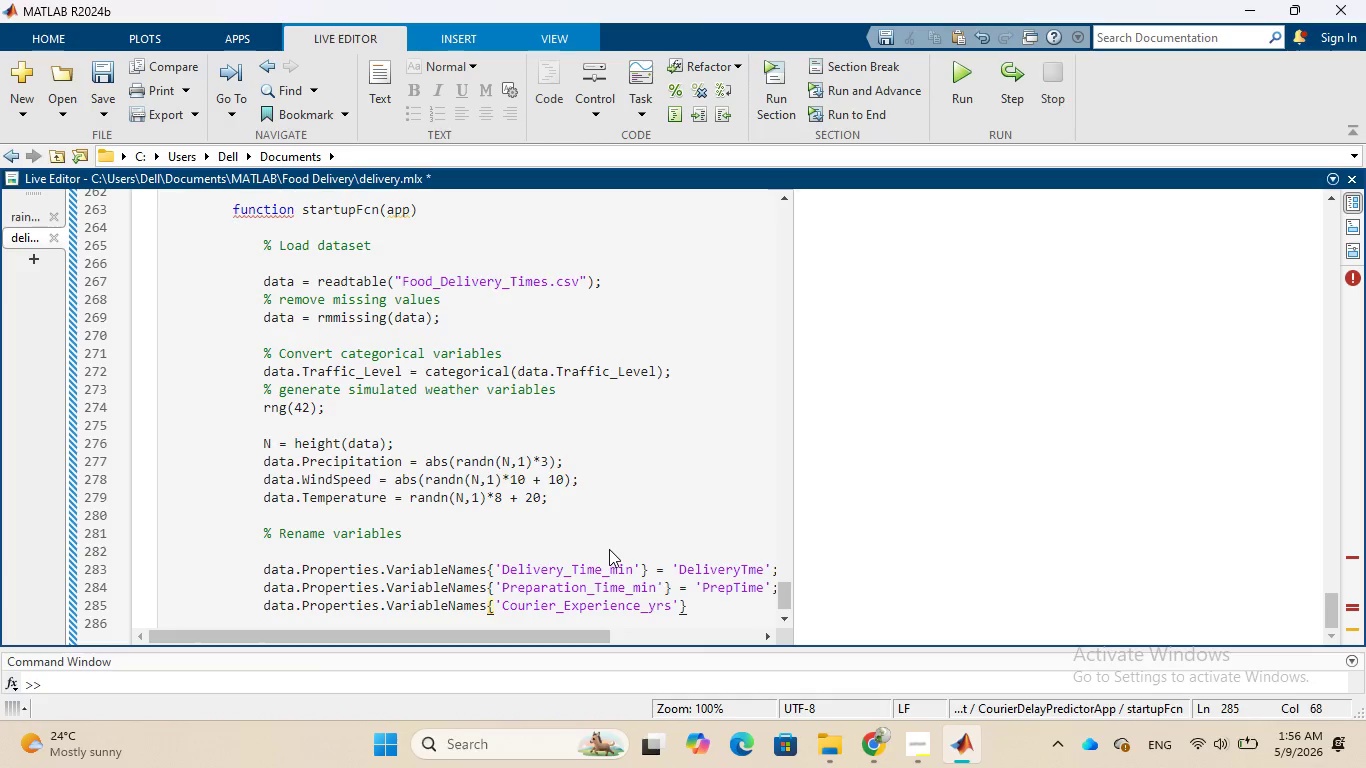 
key(Space)
 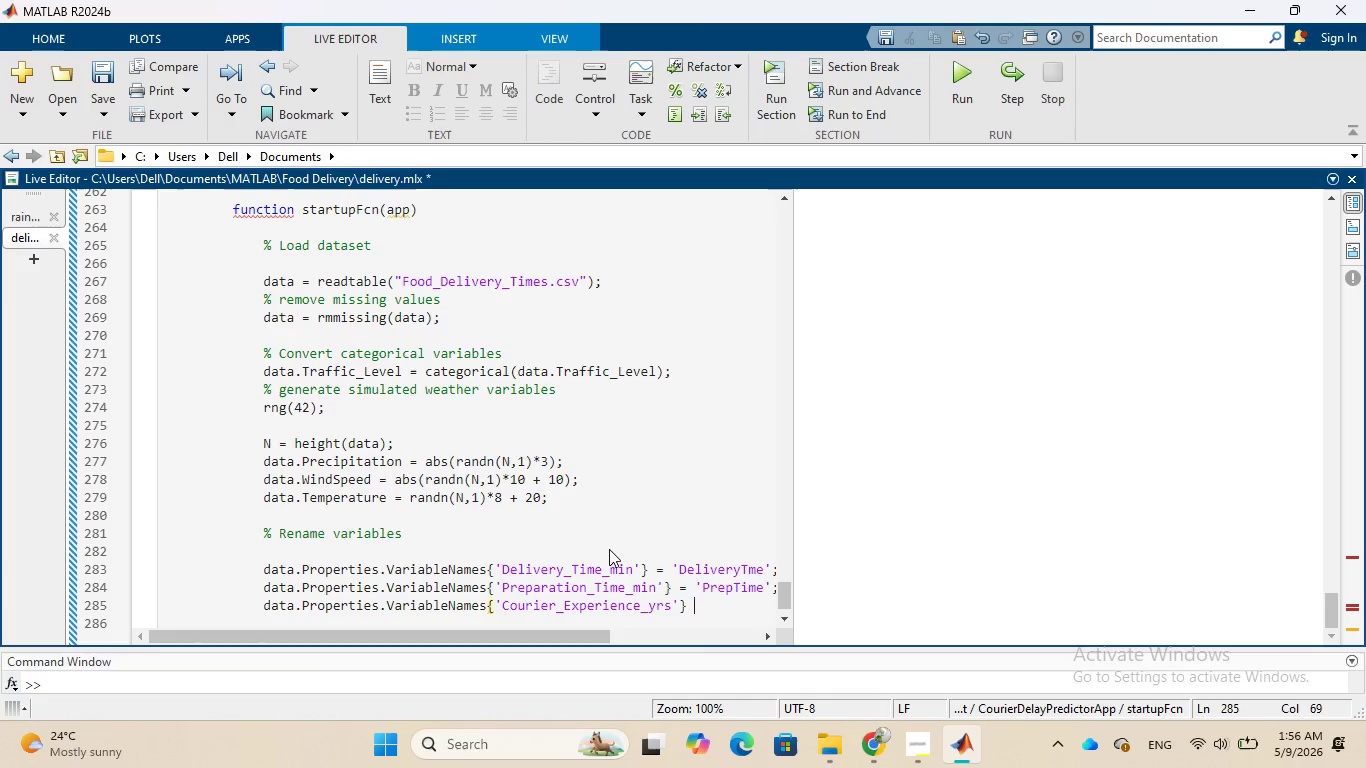 
key(Equal)
 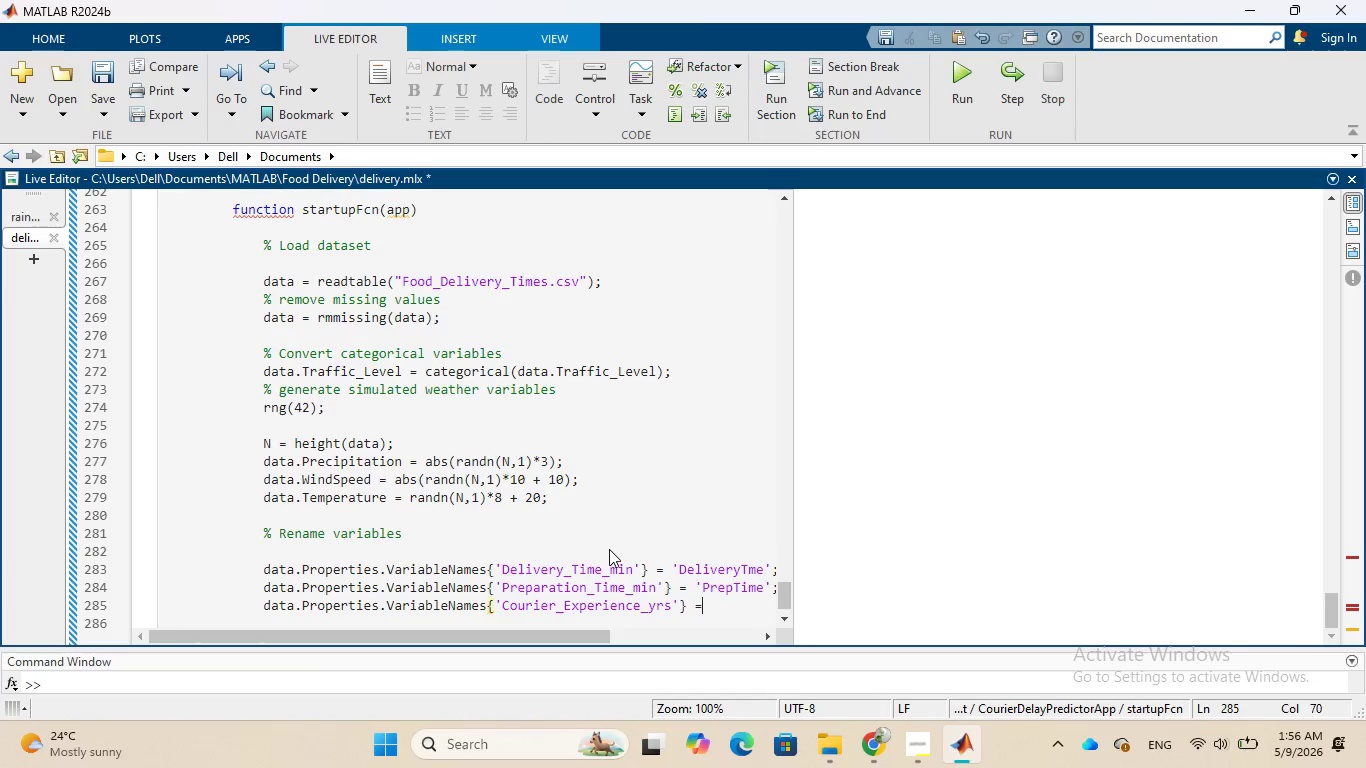 
key(Space)
 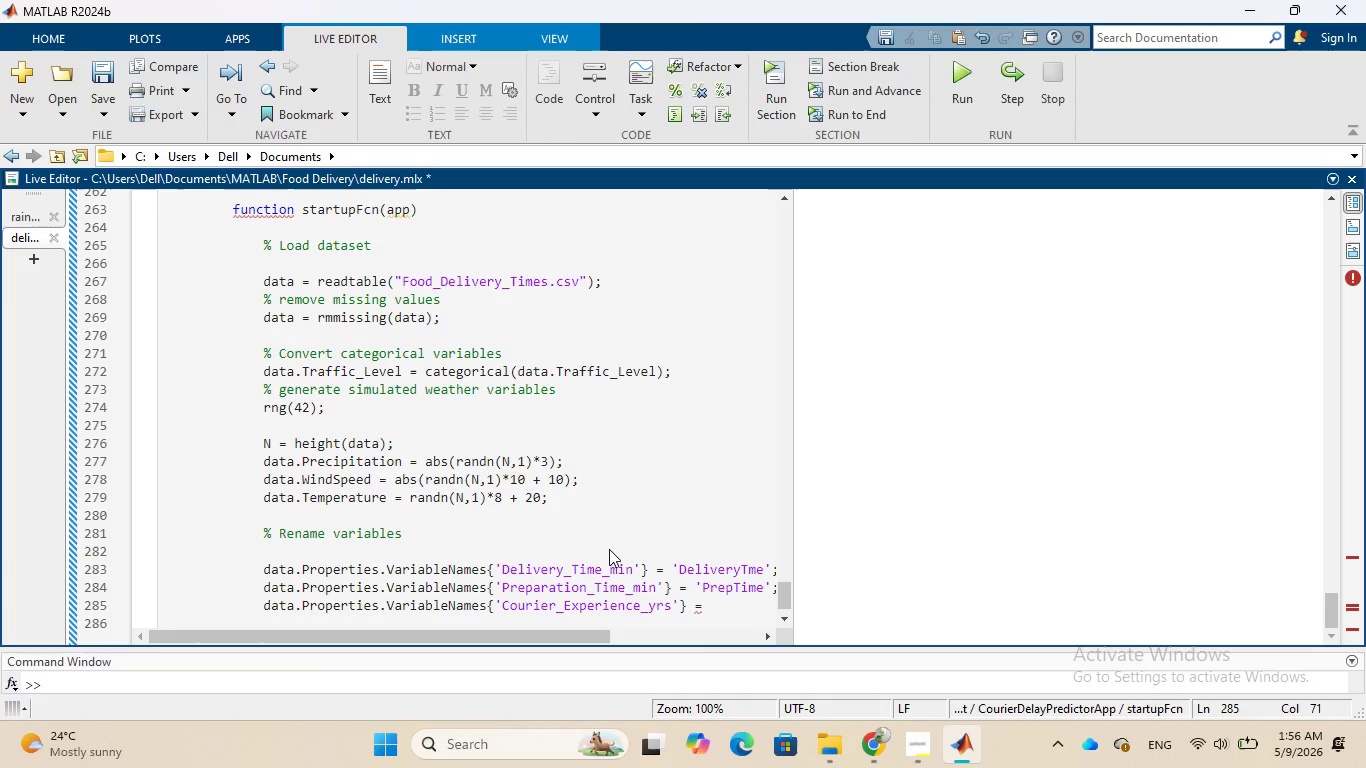 
wait(12.12)
 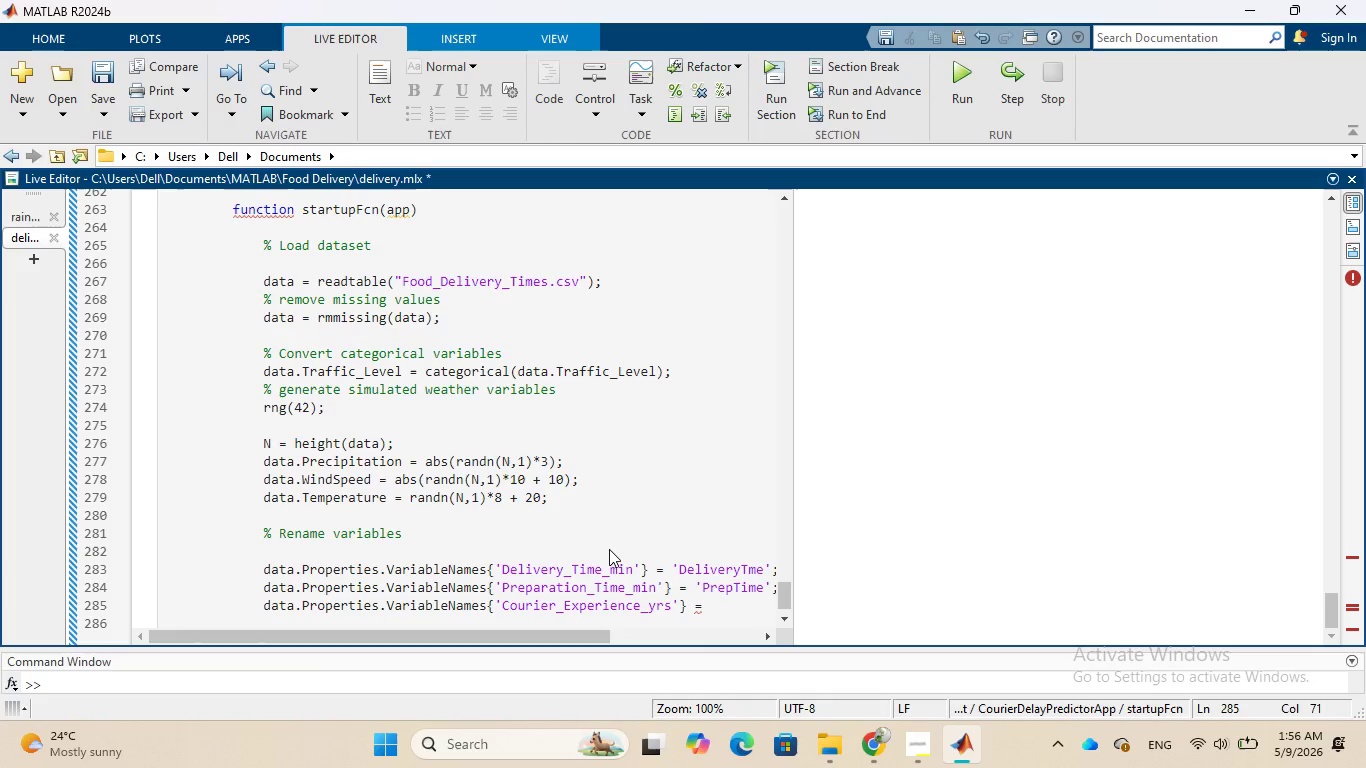 
type('Exper)
 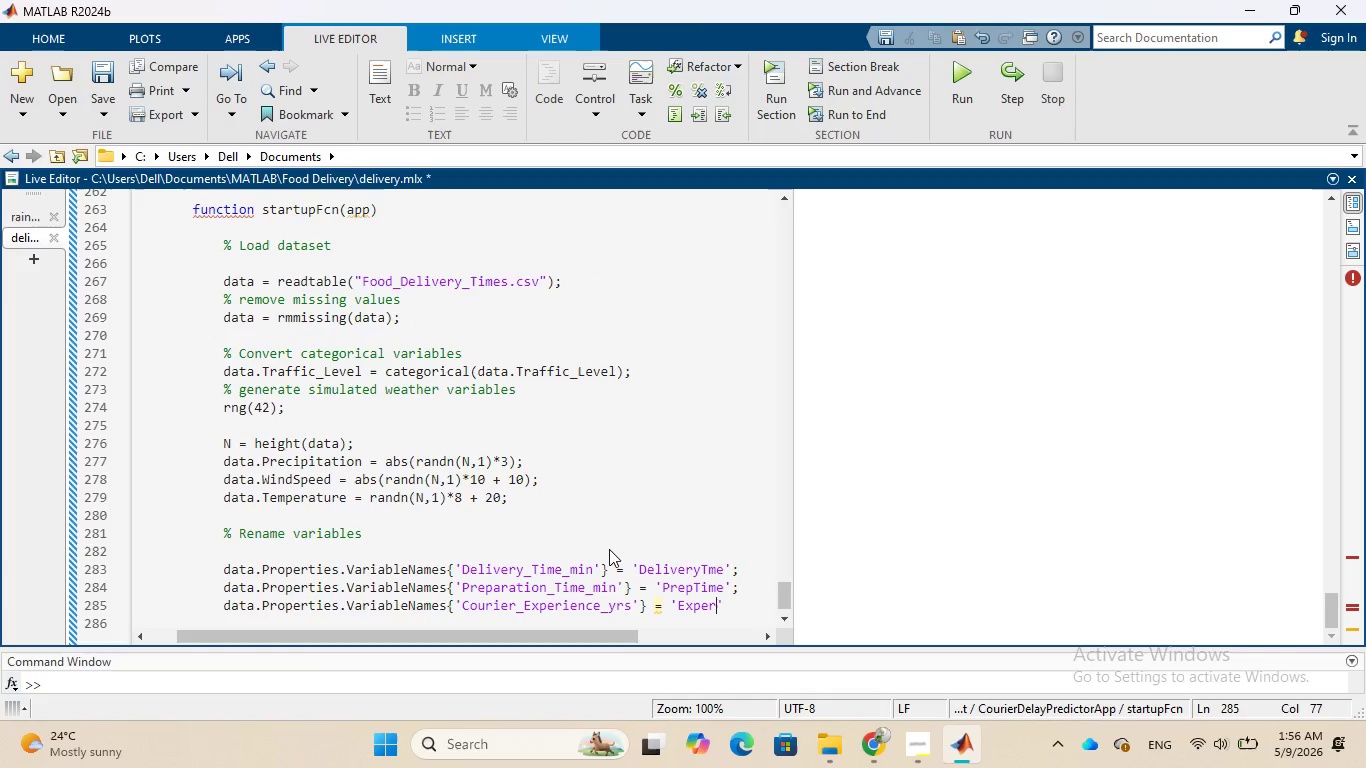 
type(ience)
 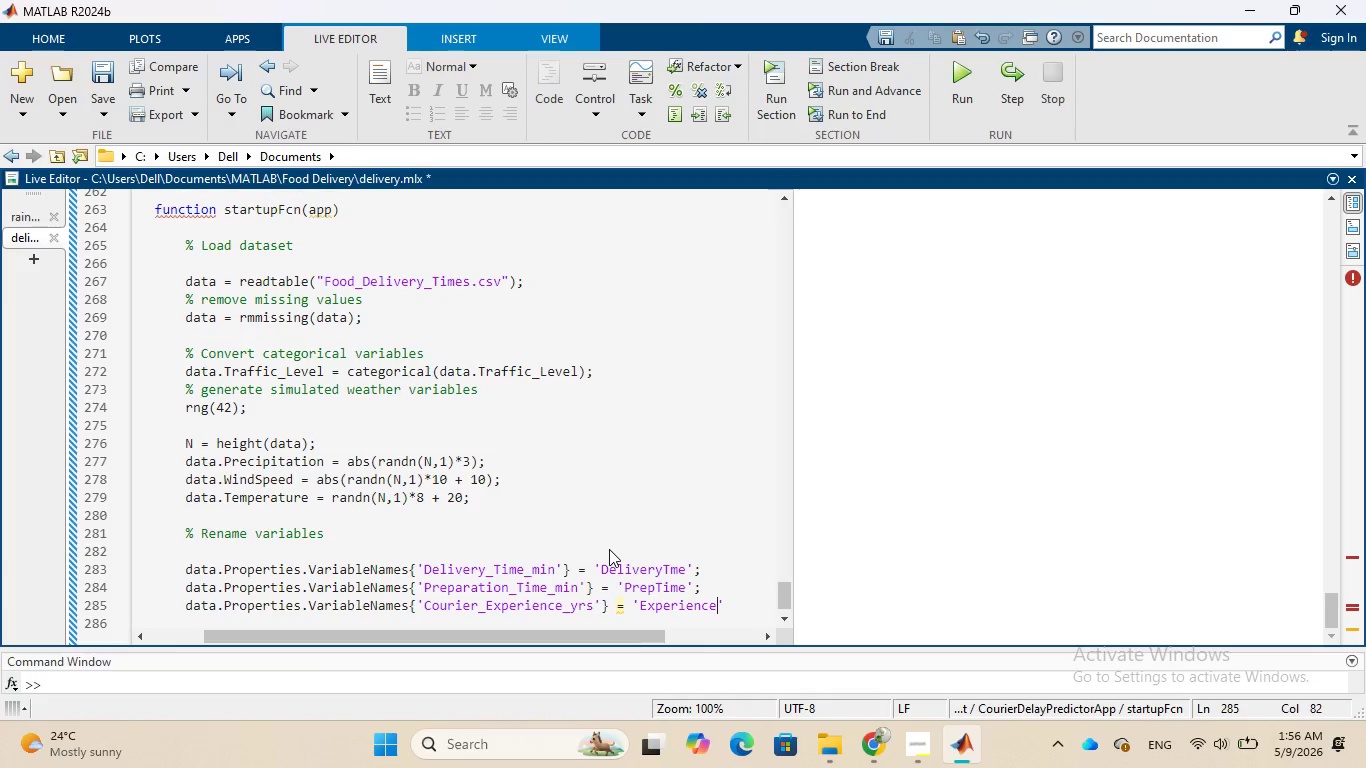 
key(ArrowRight)
 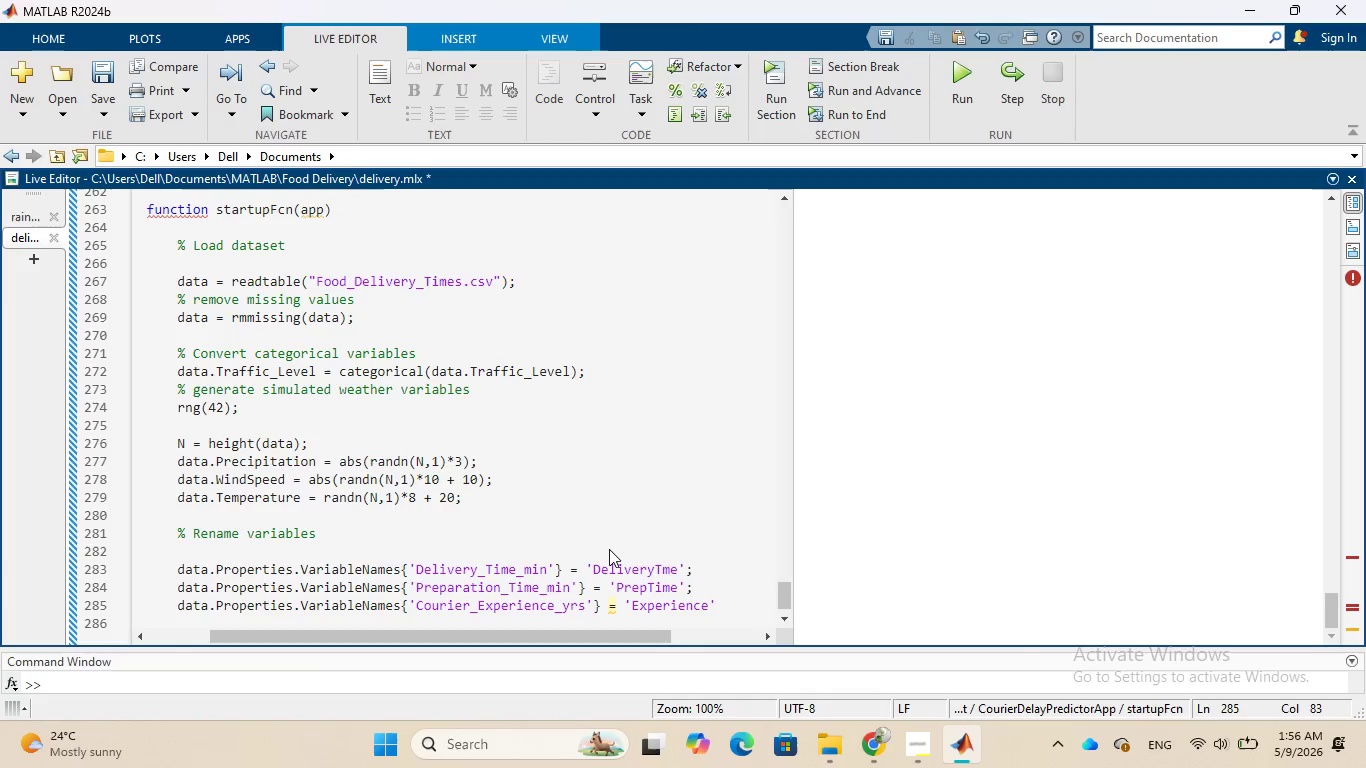 
key(Semicolon)
 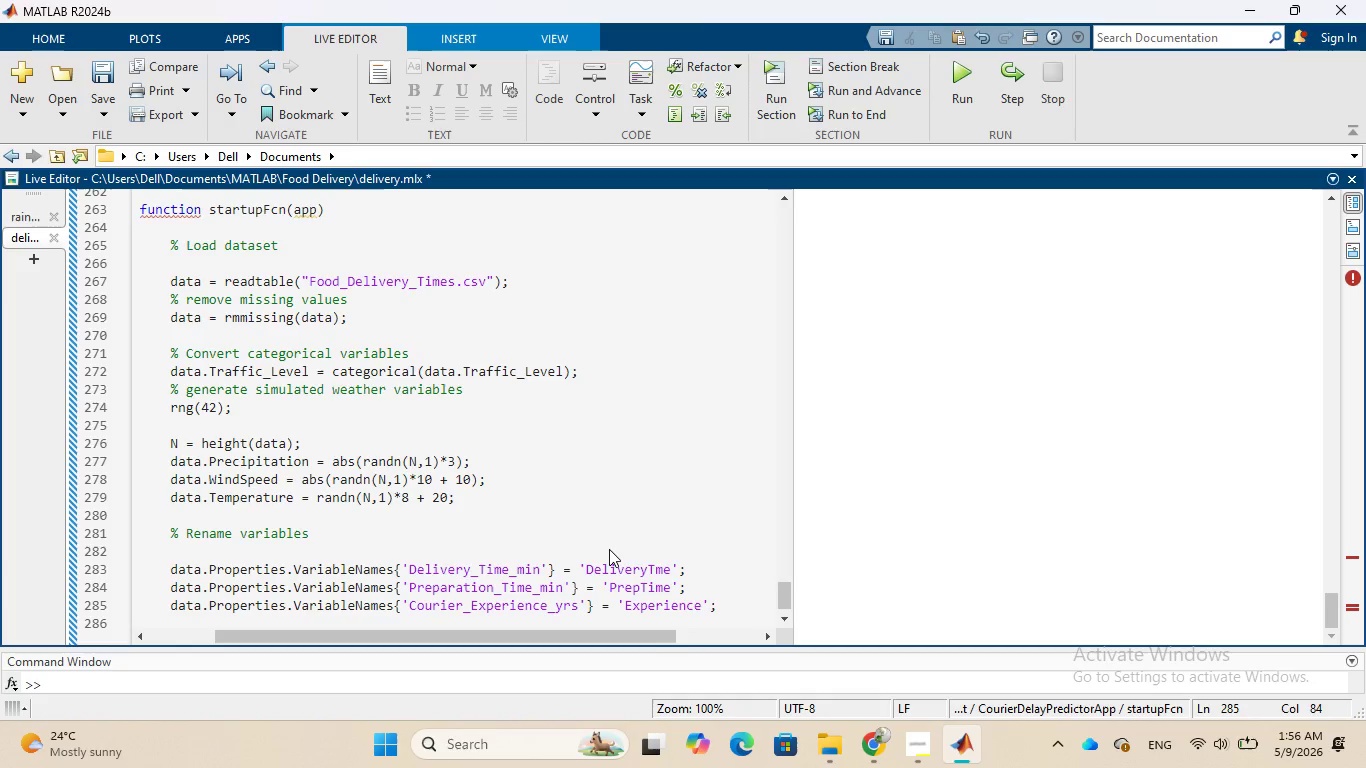 
key(Enter)
 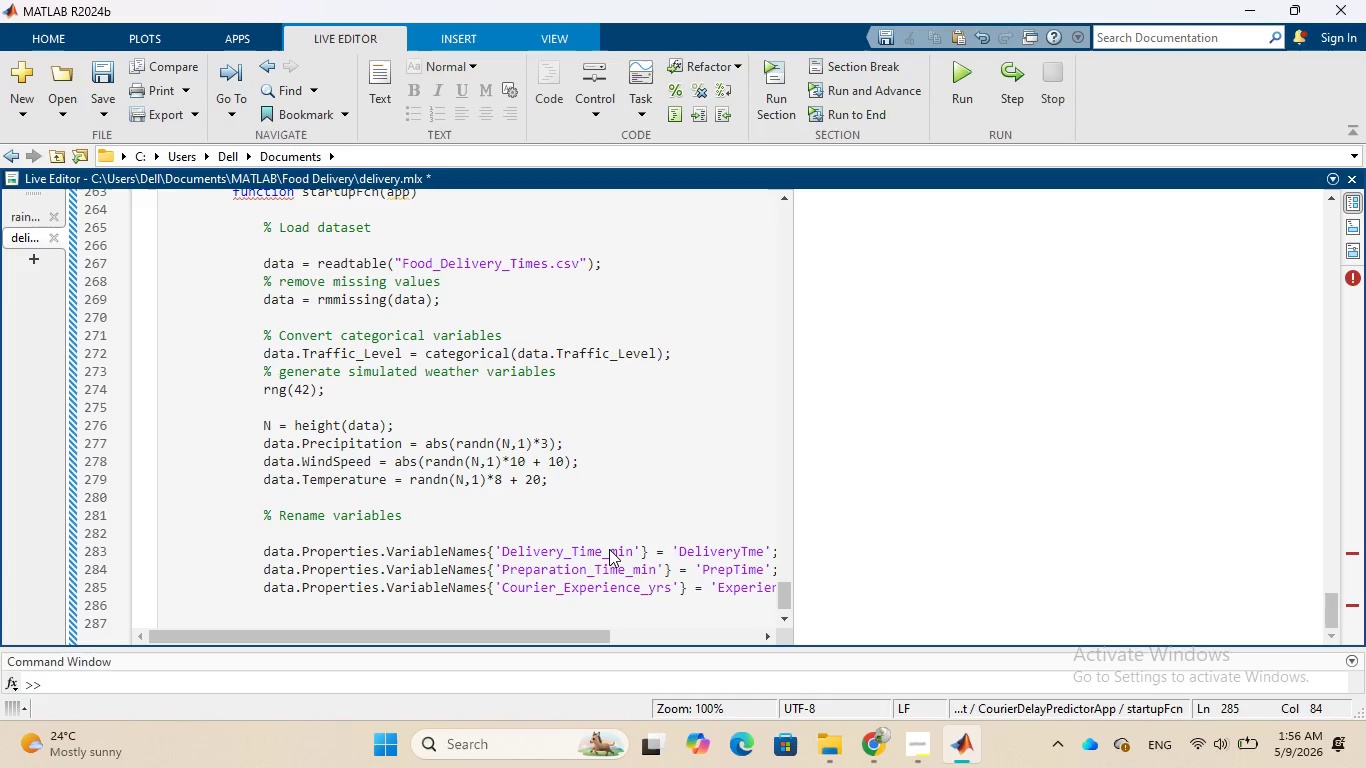 
key(Enter)
 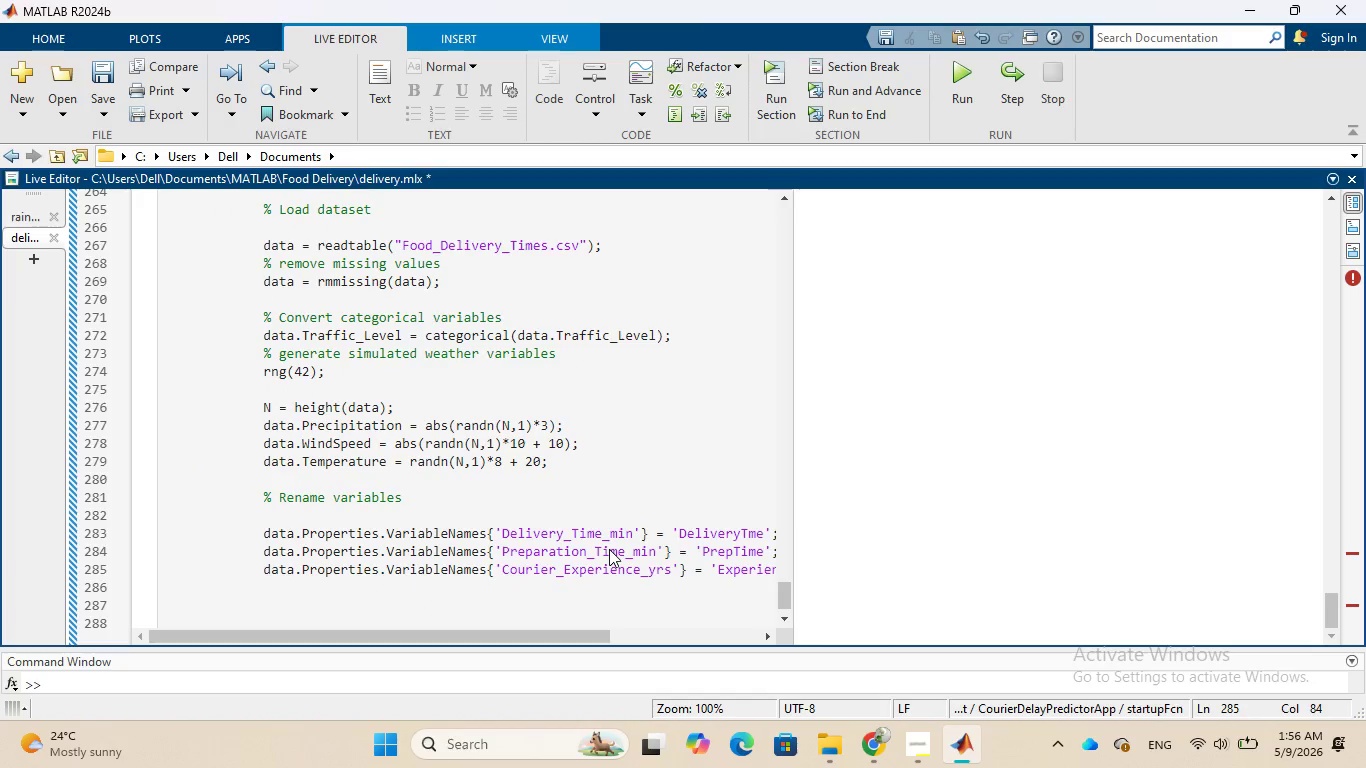 
wait(9.16)
 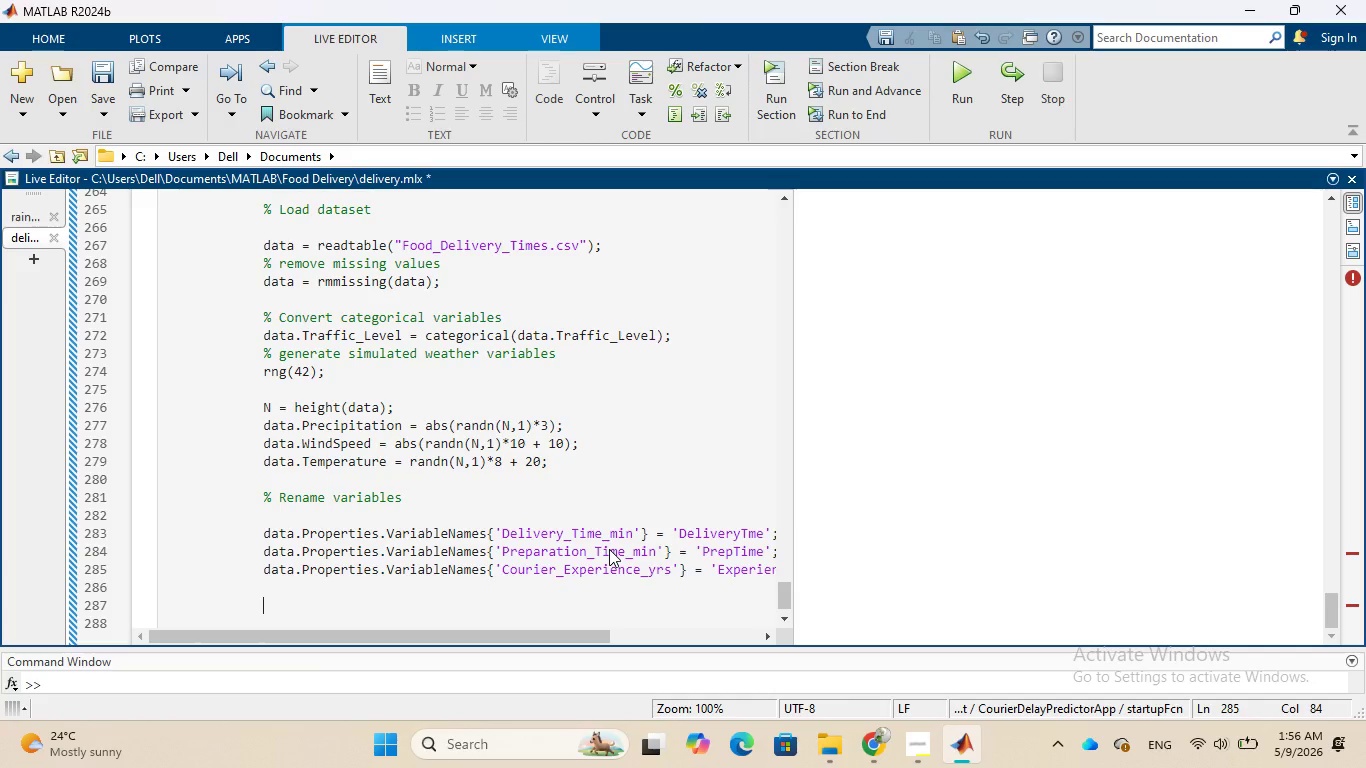 
type(% Convrt traffic to numeric)
 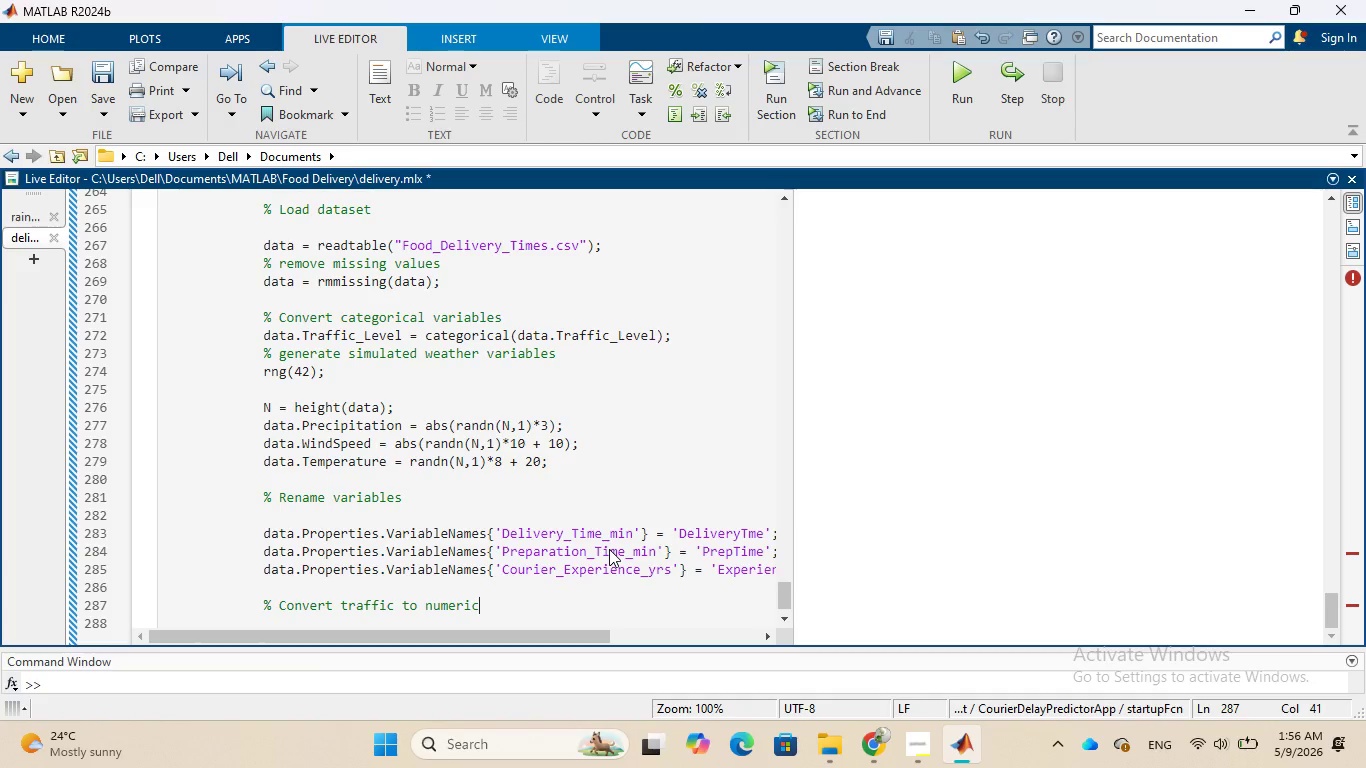 
key(Enter)
 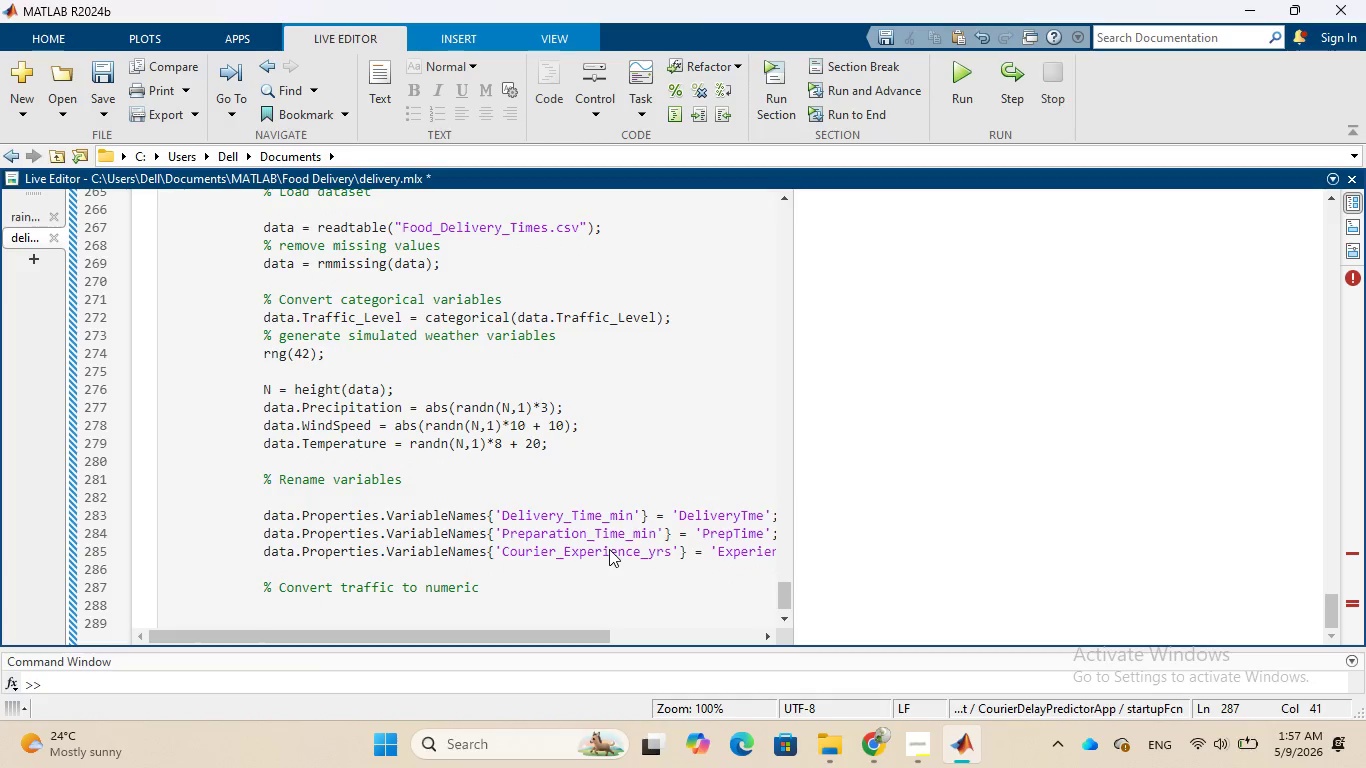 
wait(5.81)
 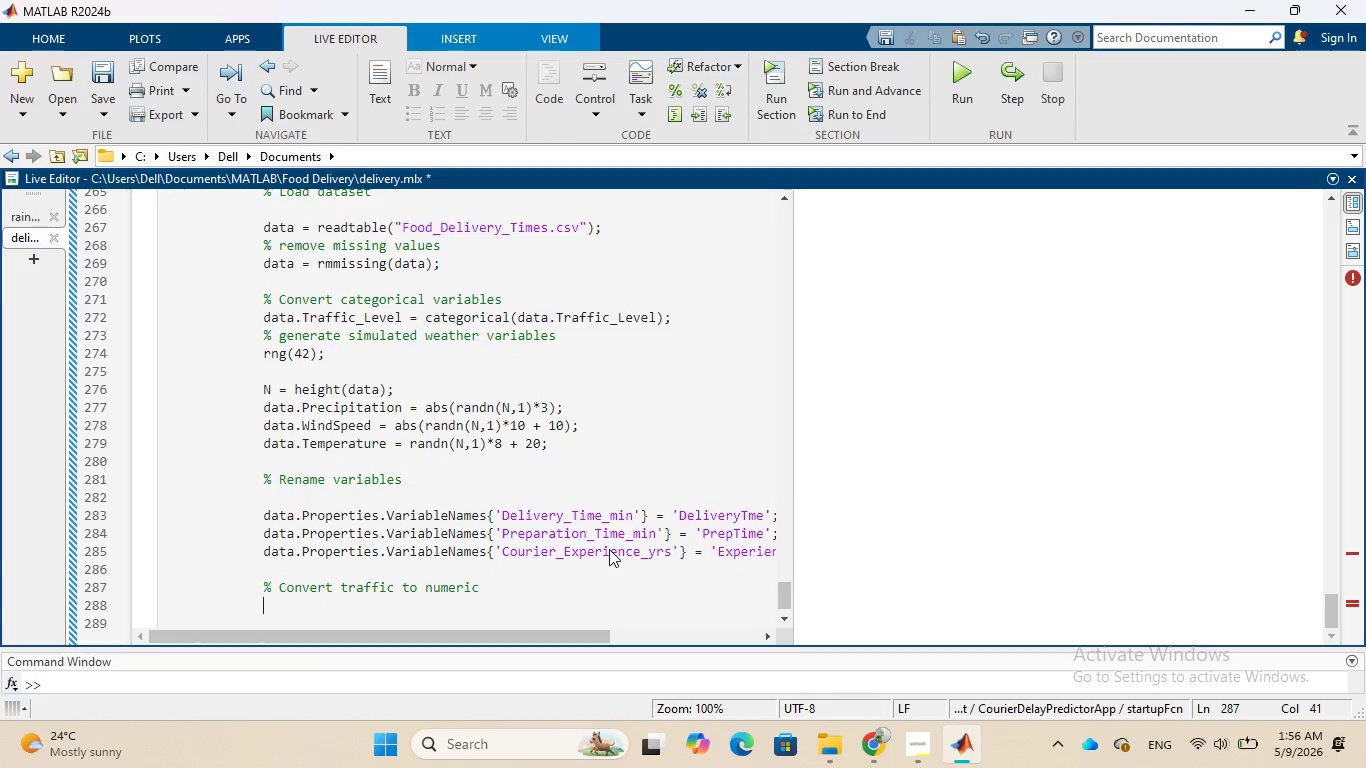 
type(trs)
key(Backspace)
type(a)
 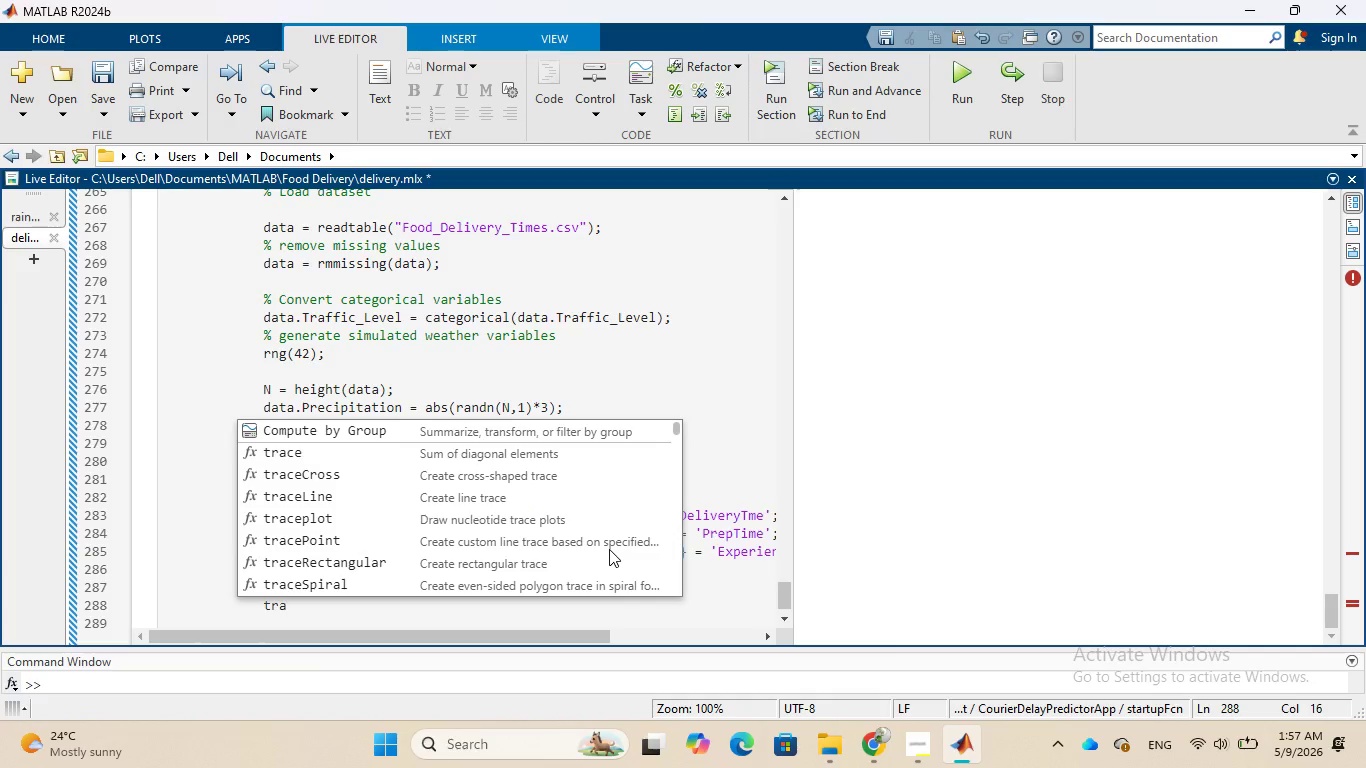 
type(fficNum = zeros()
 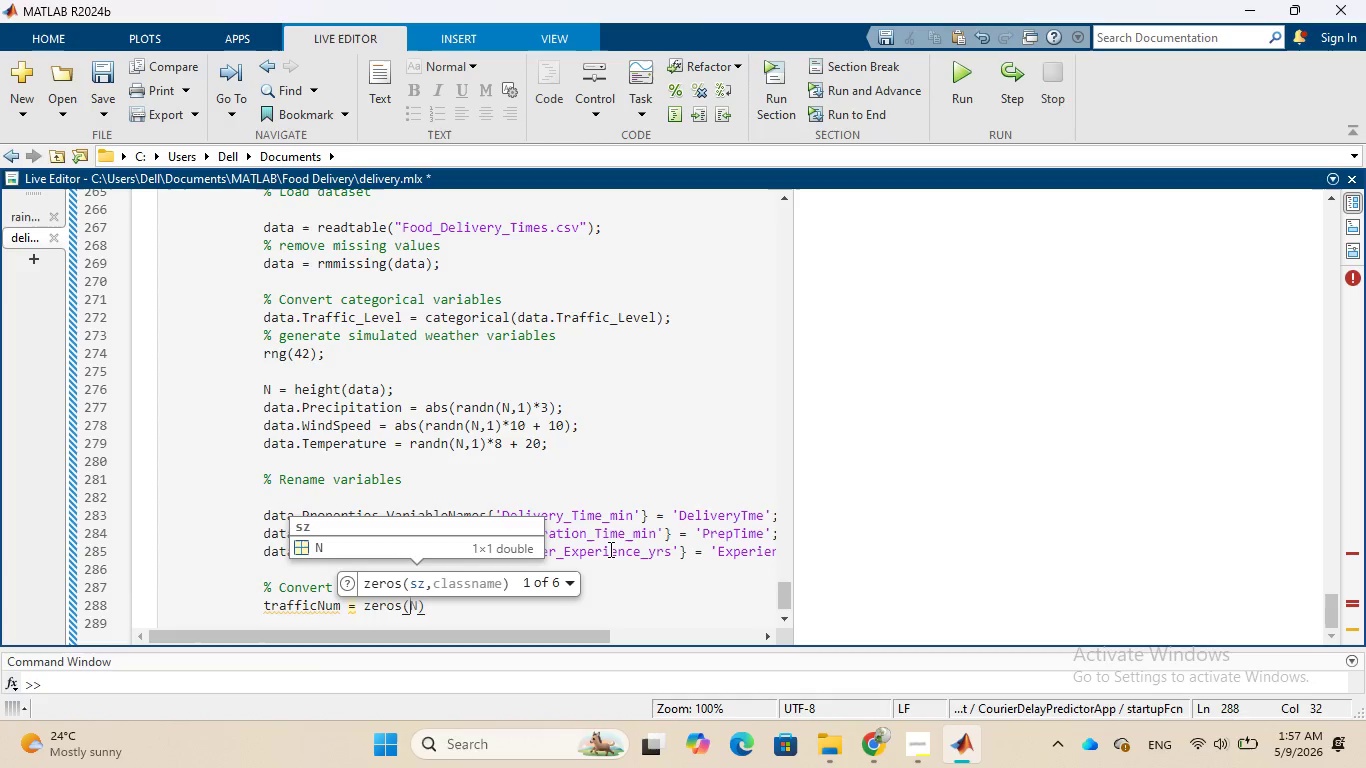 
wait(8.61)
 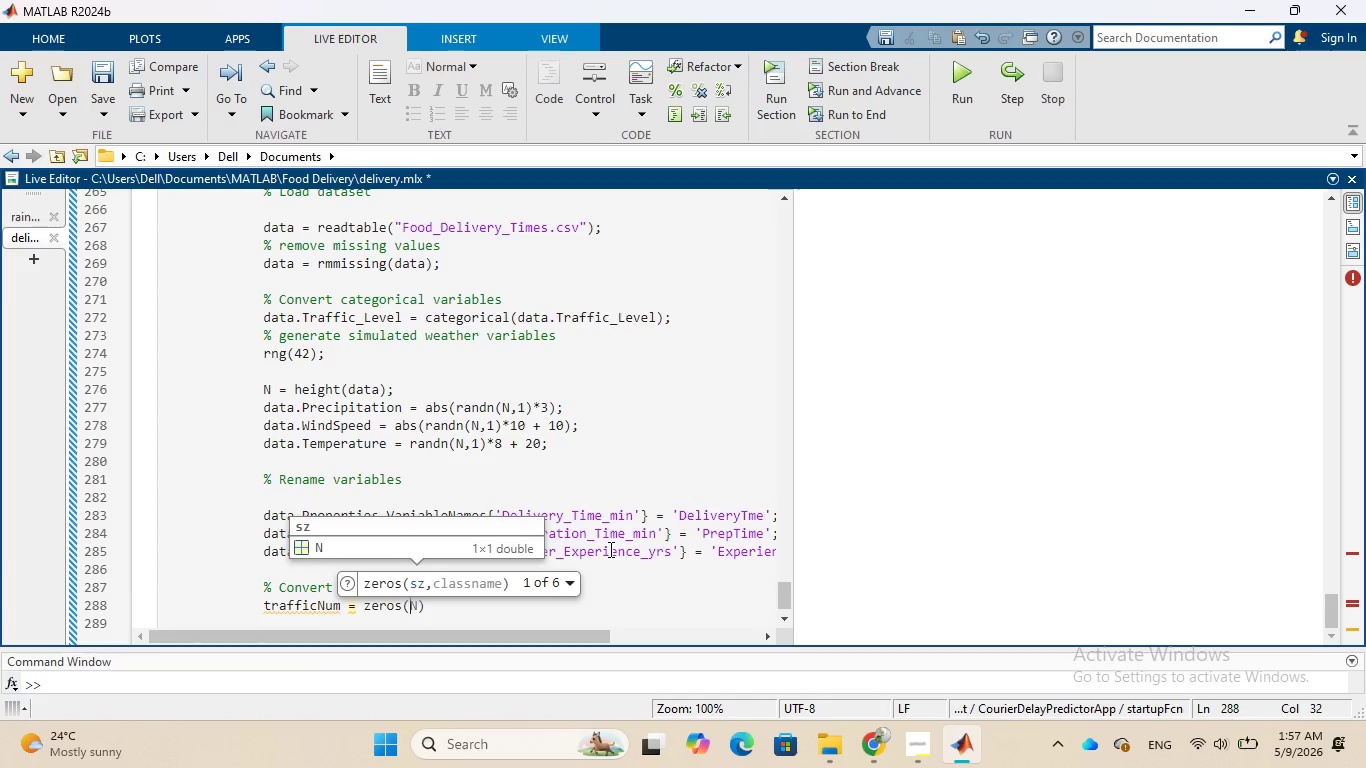 
left_click([485, 545])
 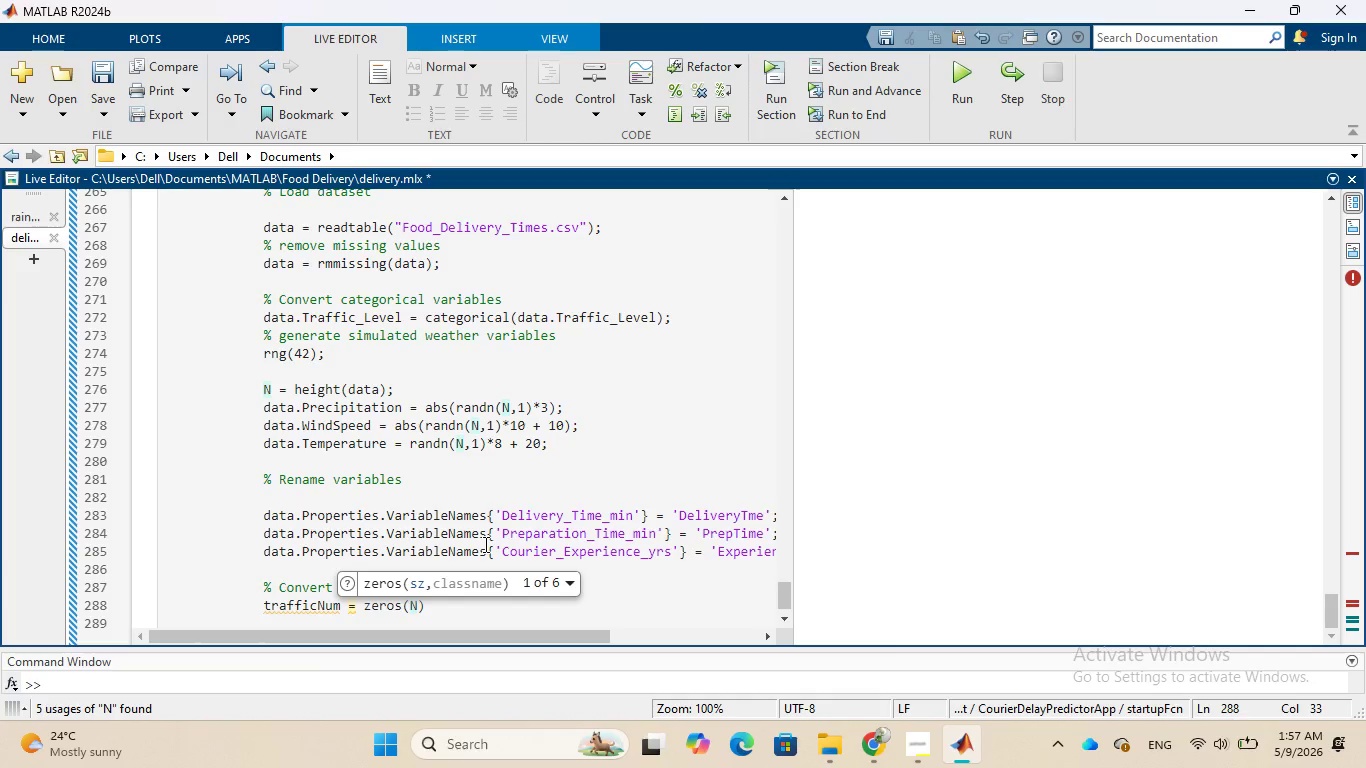 
key(Comma)
 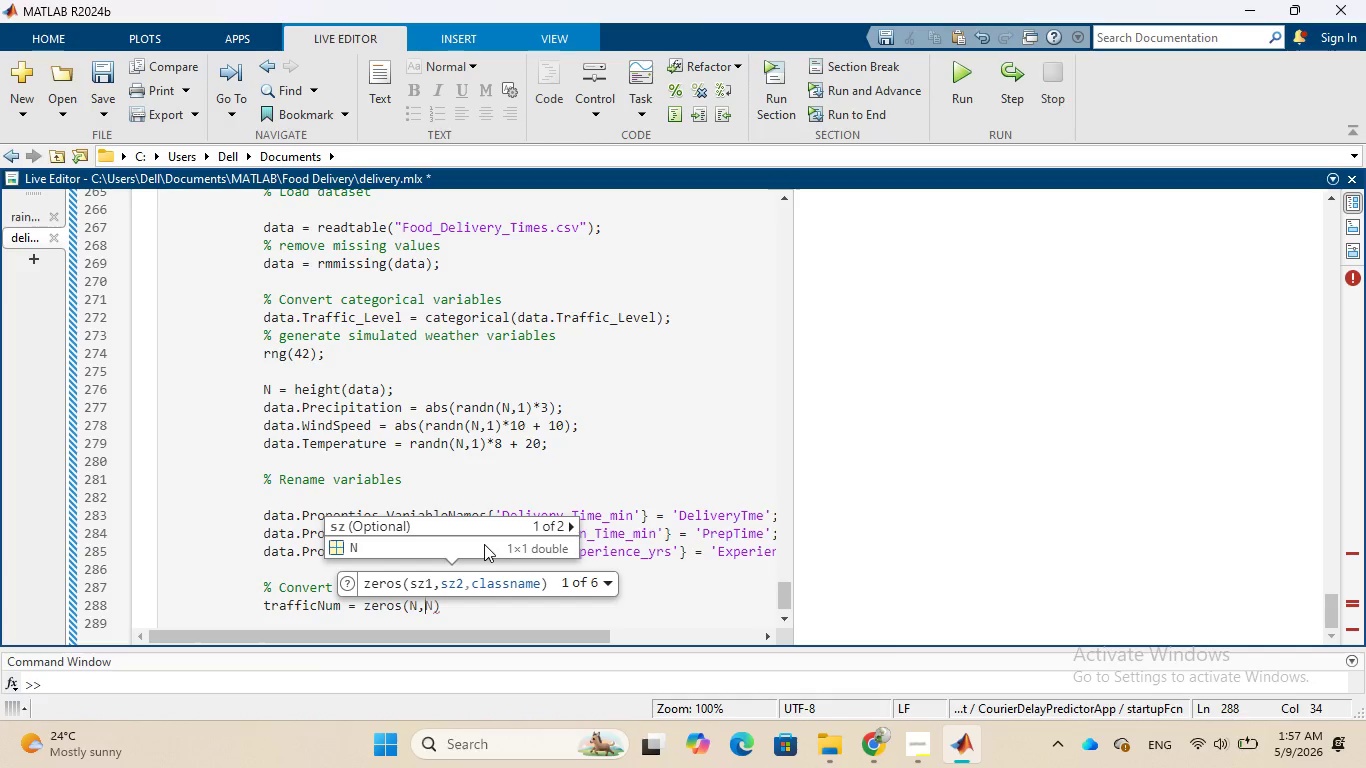 
key(1)
 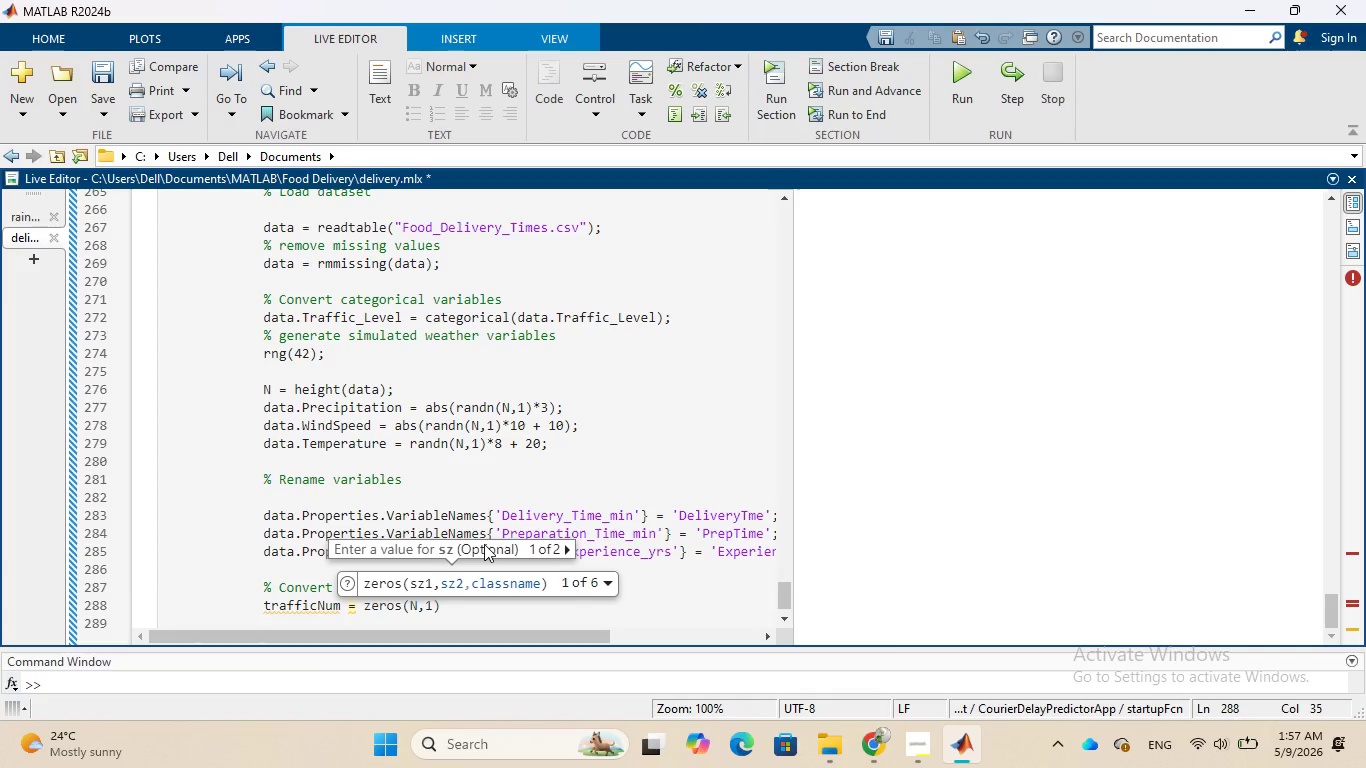 
key(ArrowRight)
 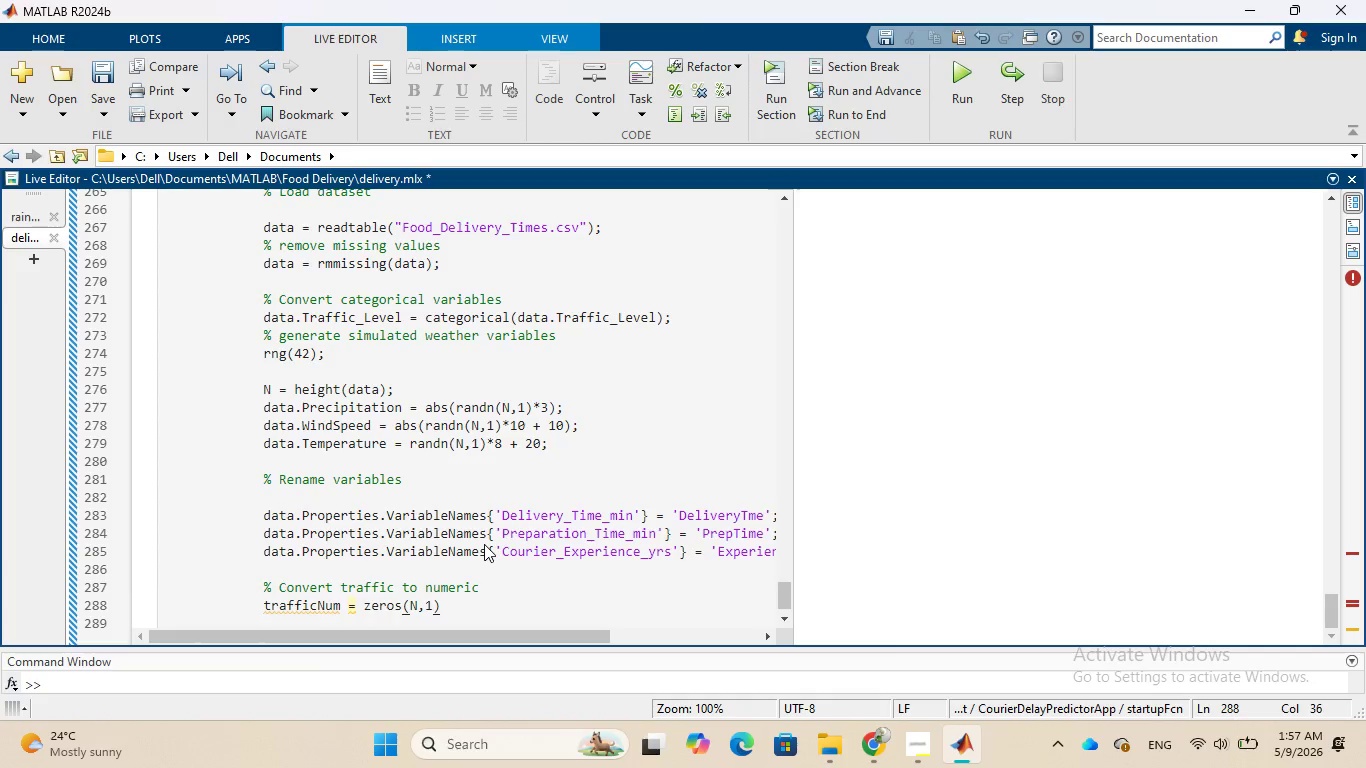 
key(Semicolon)
 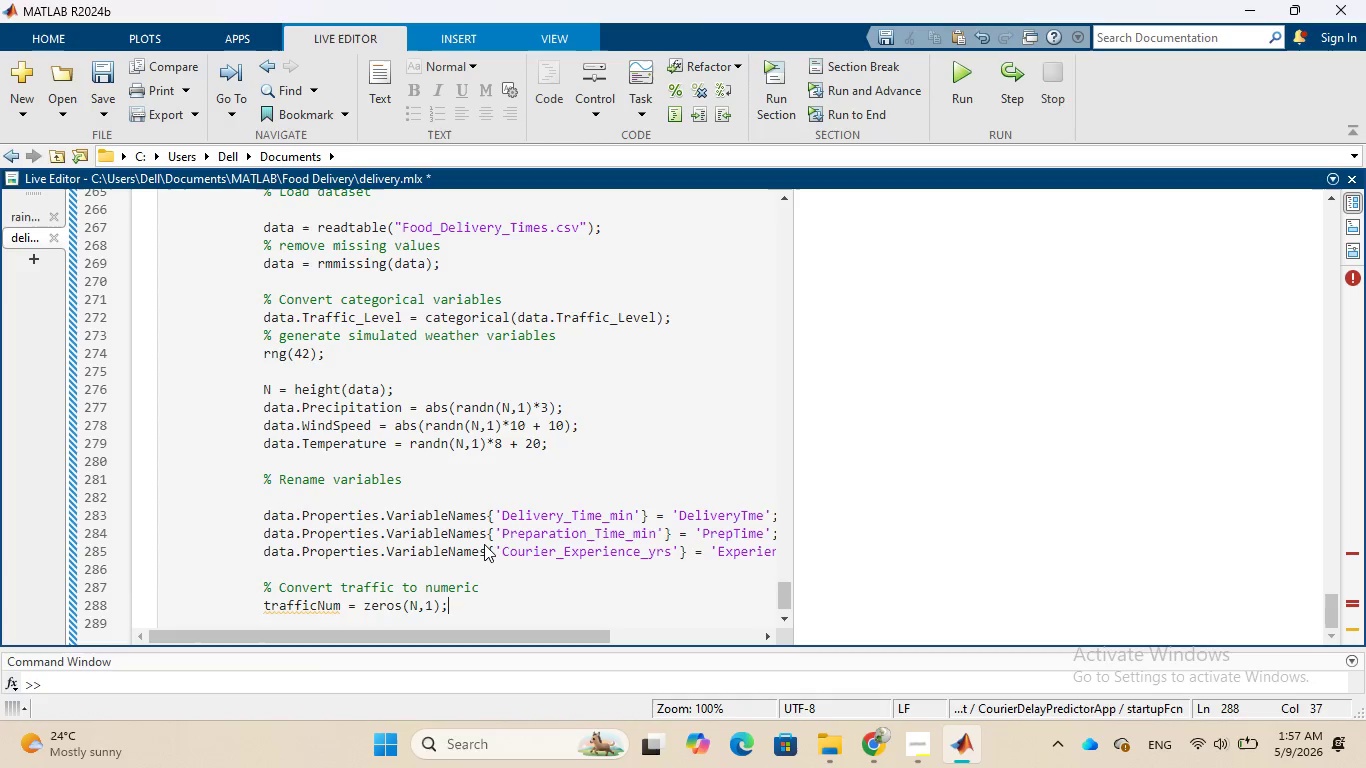 
key(Enter)
 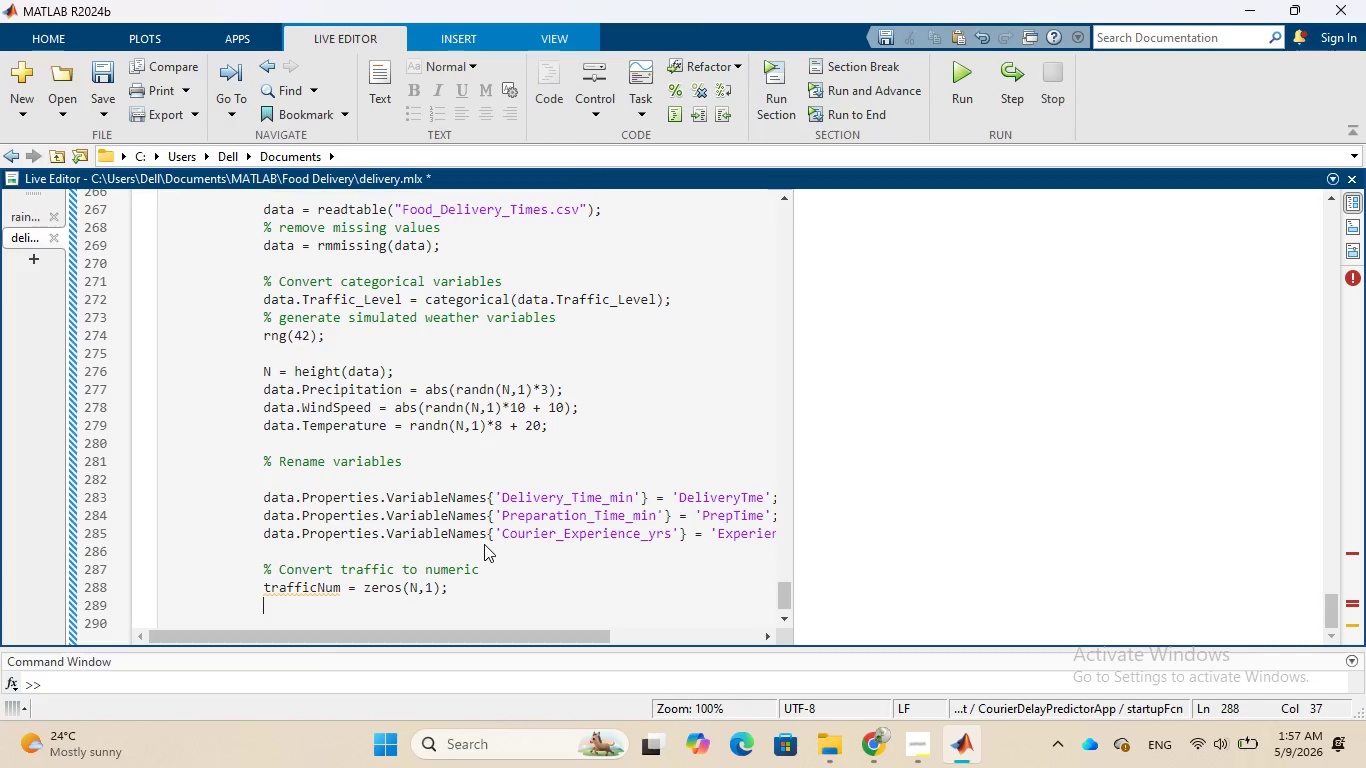 
wait(12.86)
 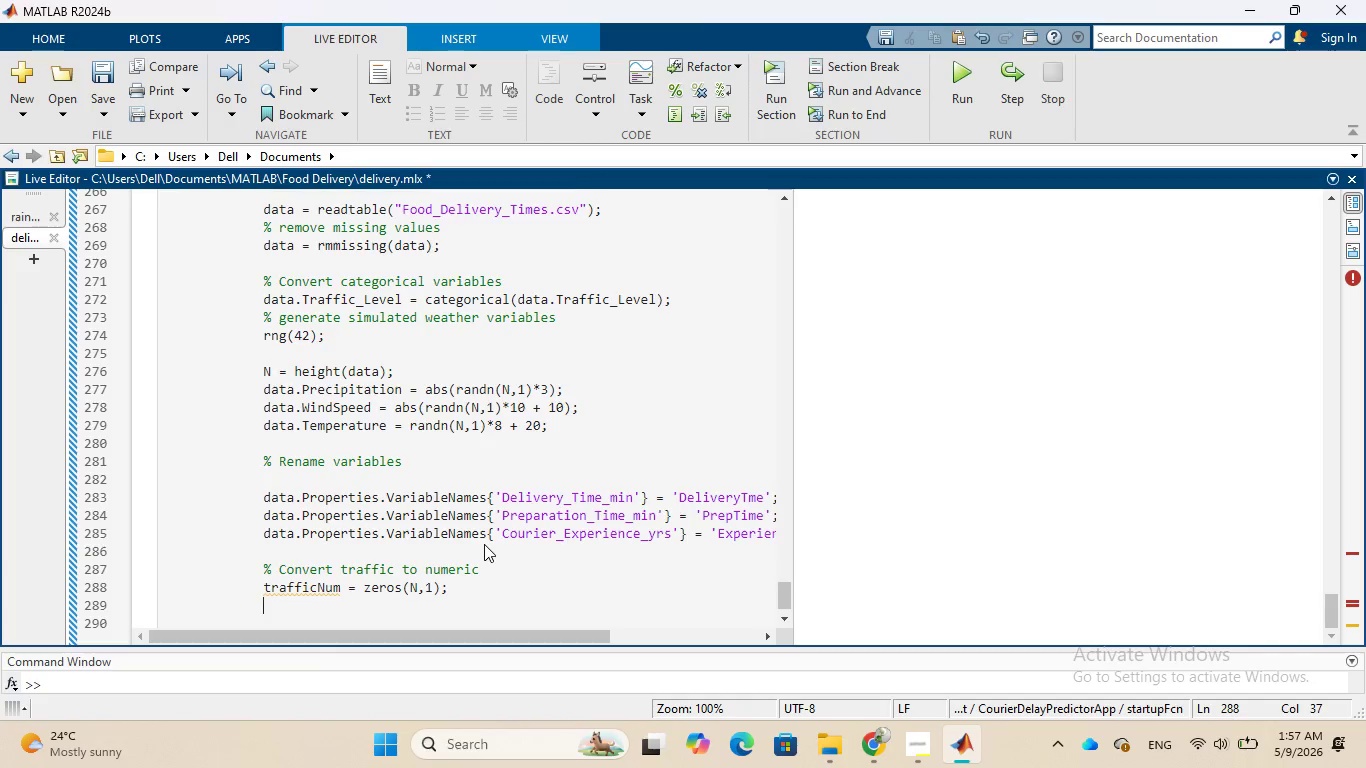 
type(for i = 1:N)
 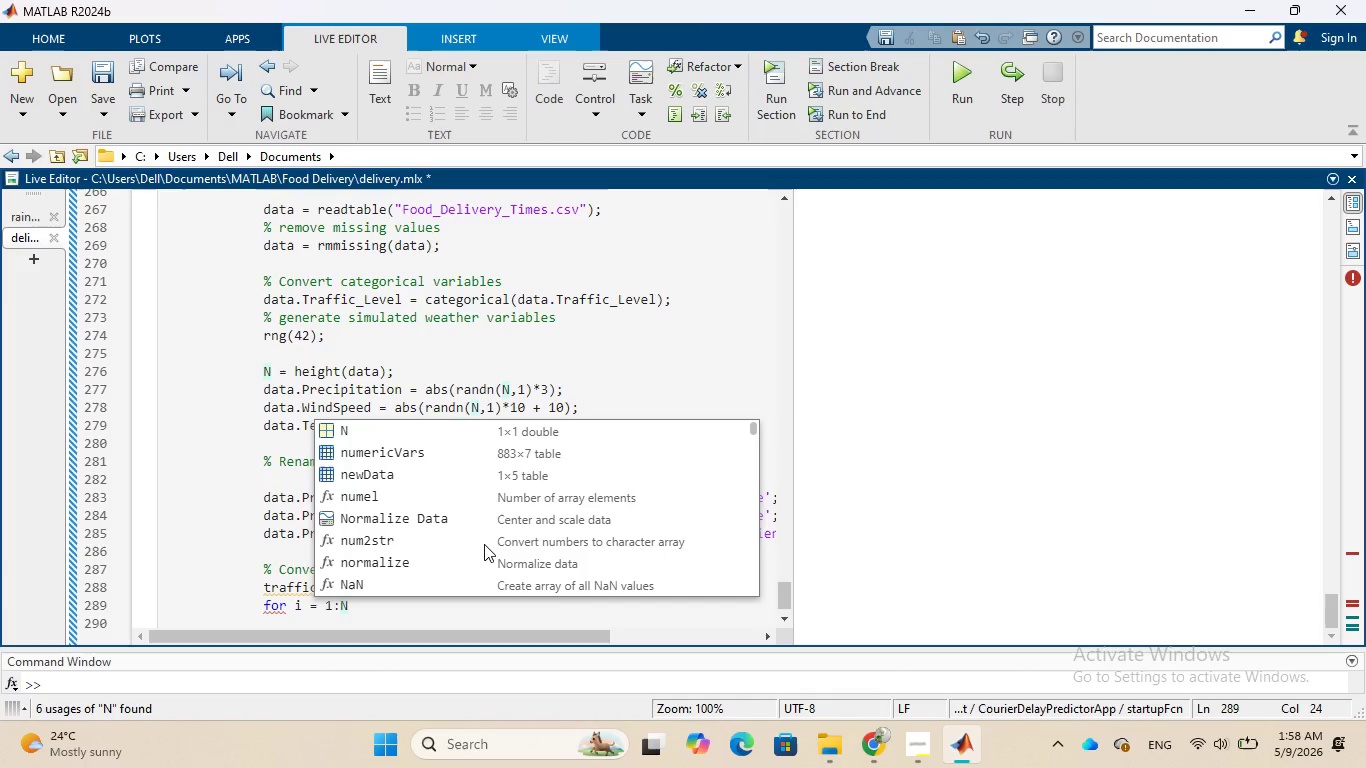 
key(Enter)
 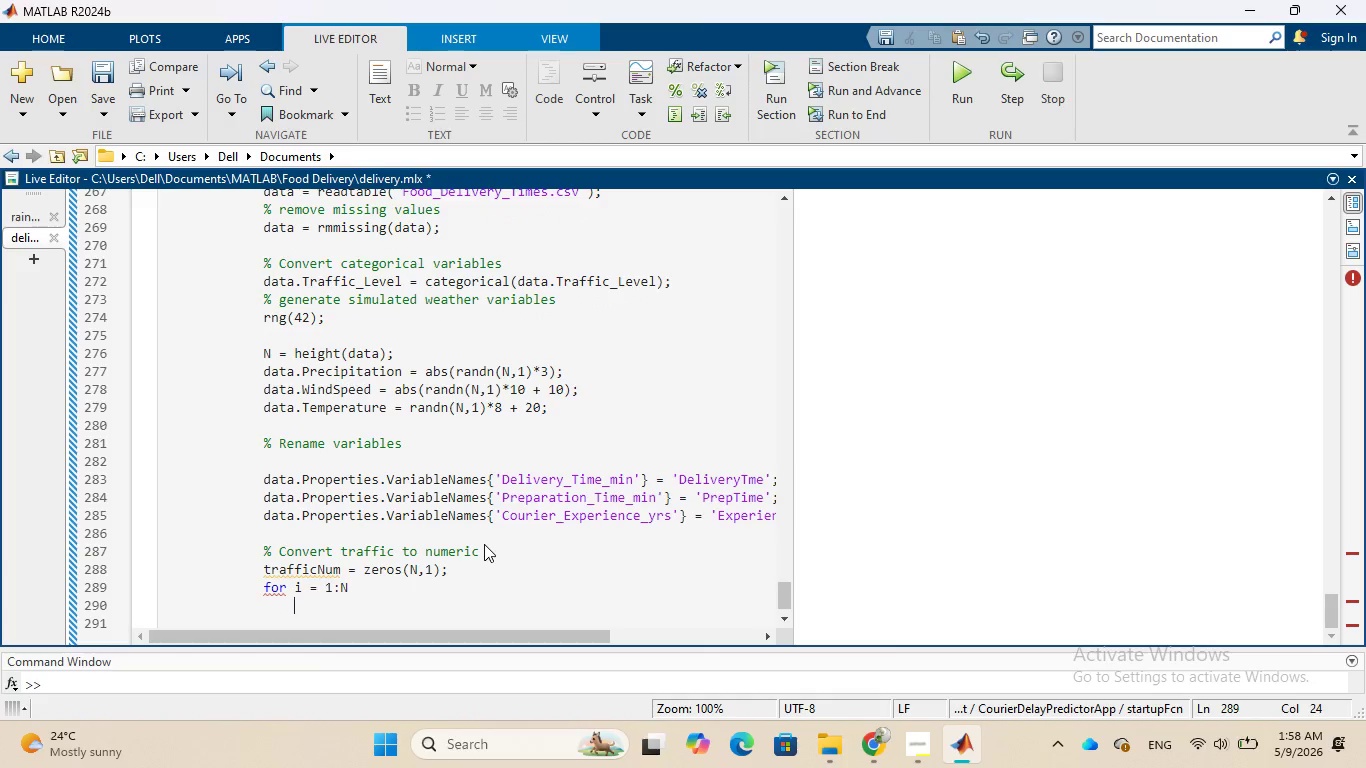 
key(Enter)
 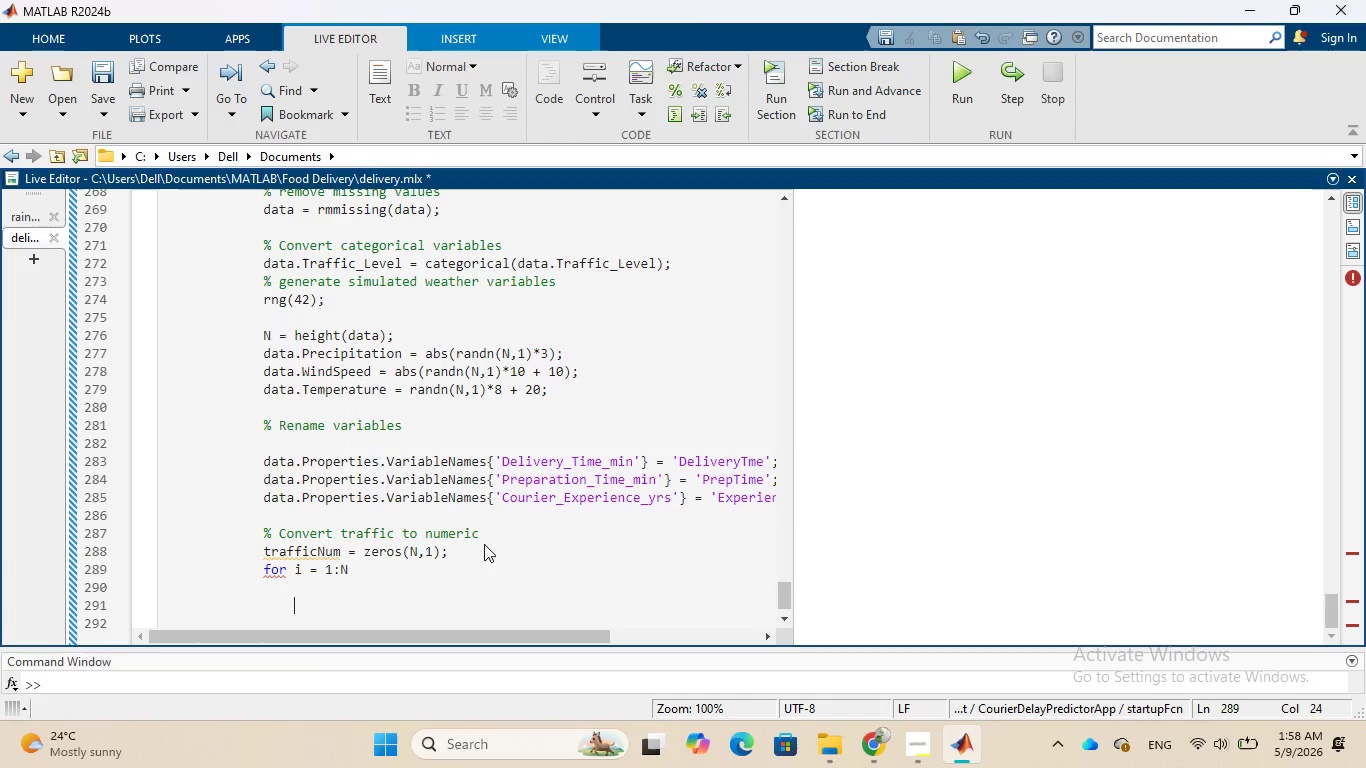 
type(swi)
 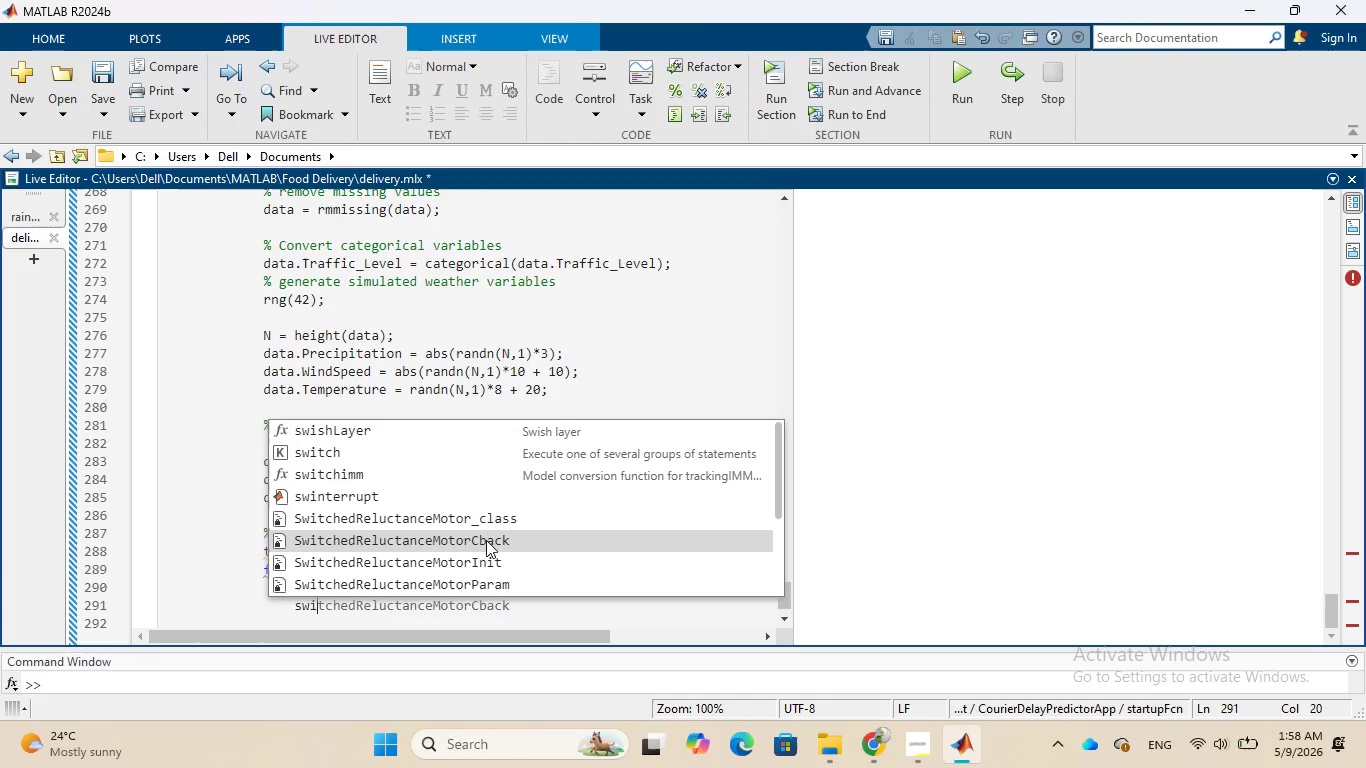 
wait(5.09)
 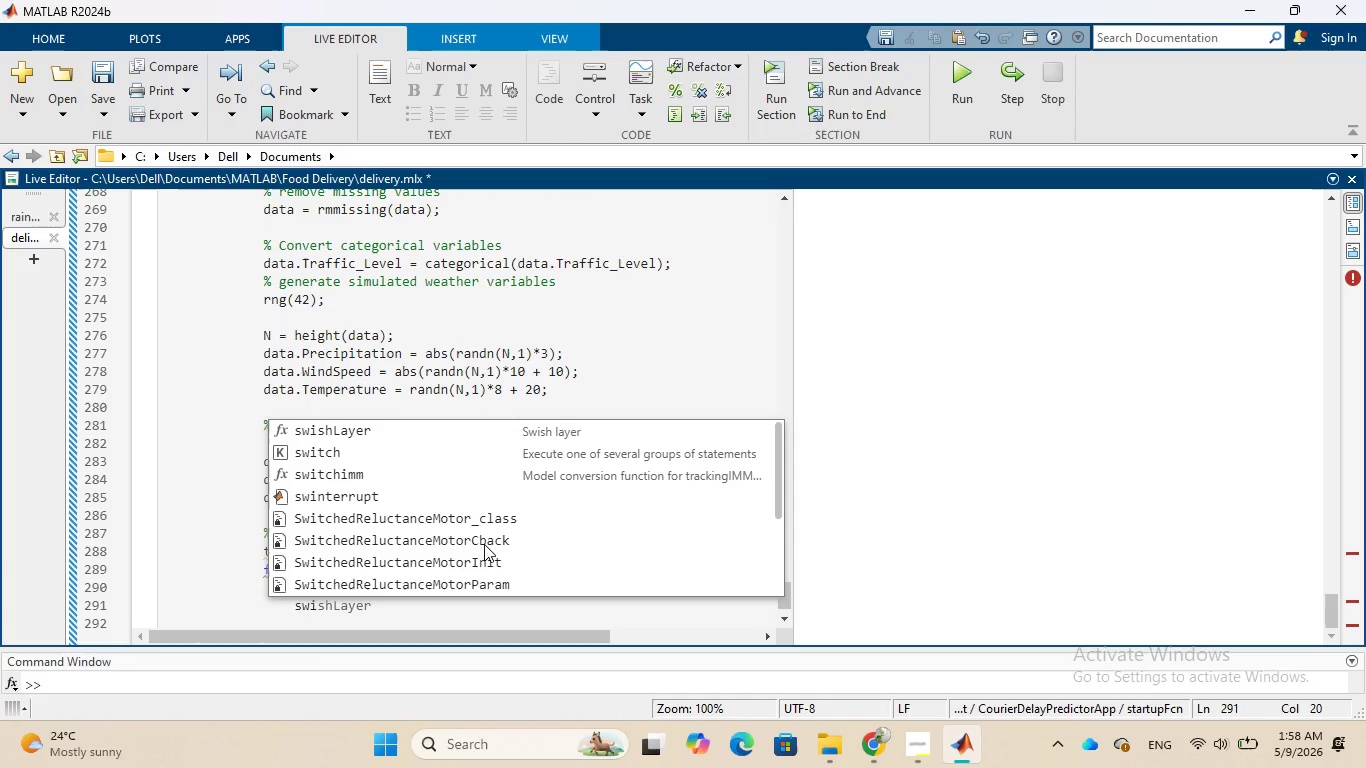 
left_click([396, 442])
 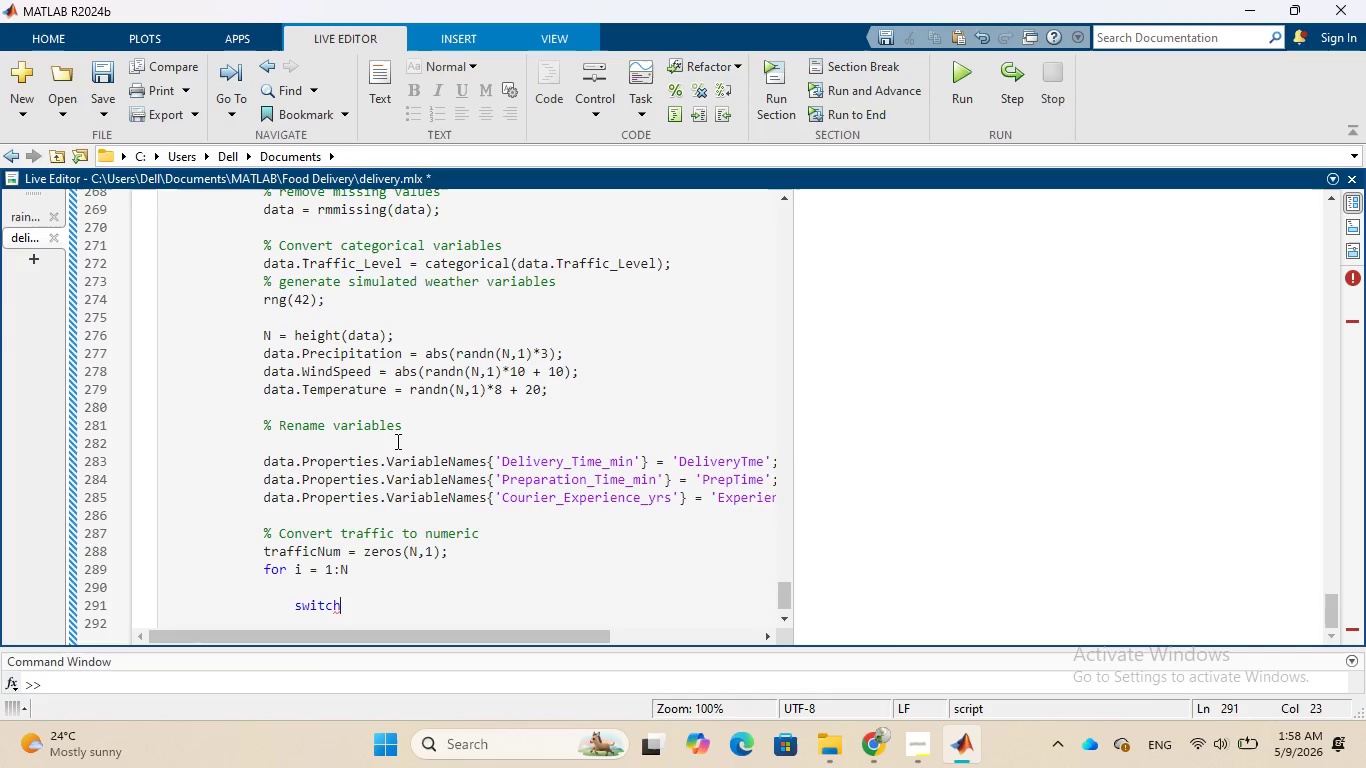 
type( string)
 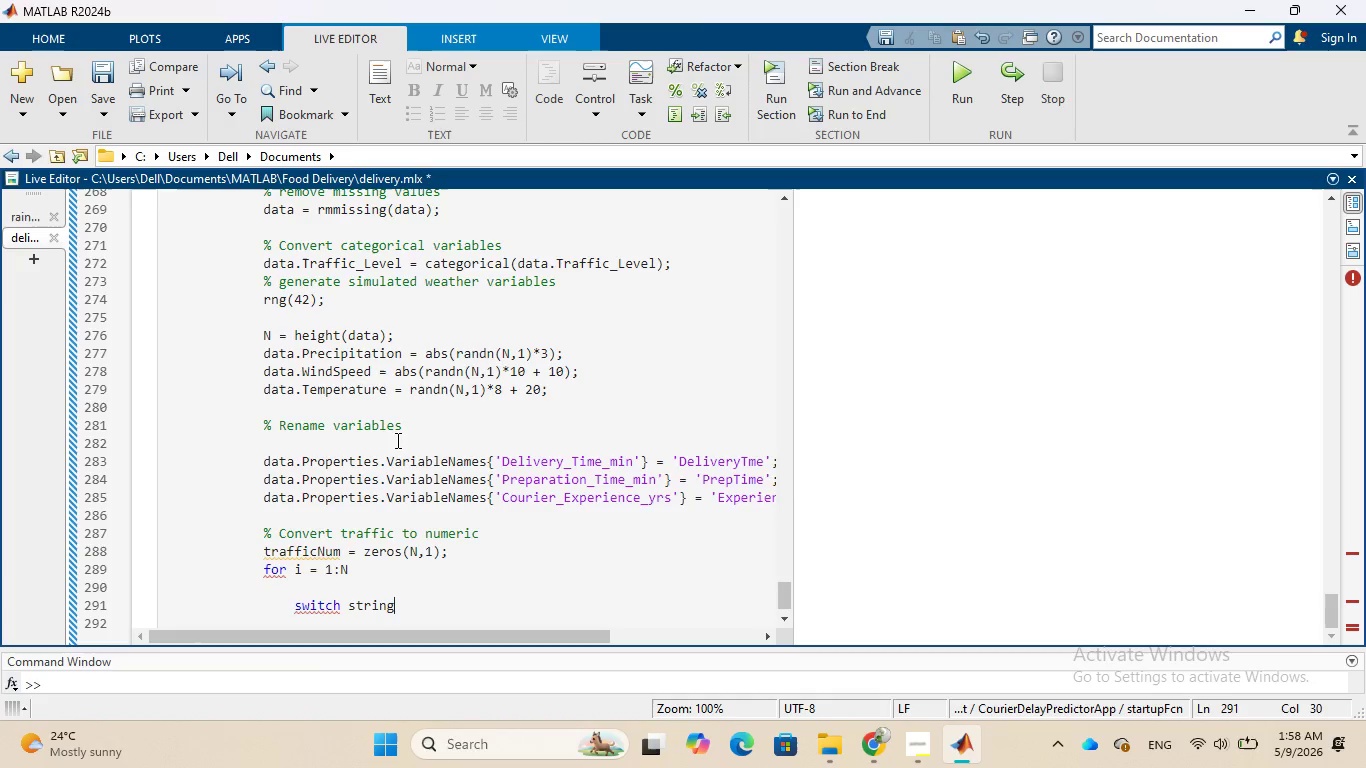 
type((data.Tra)
 